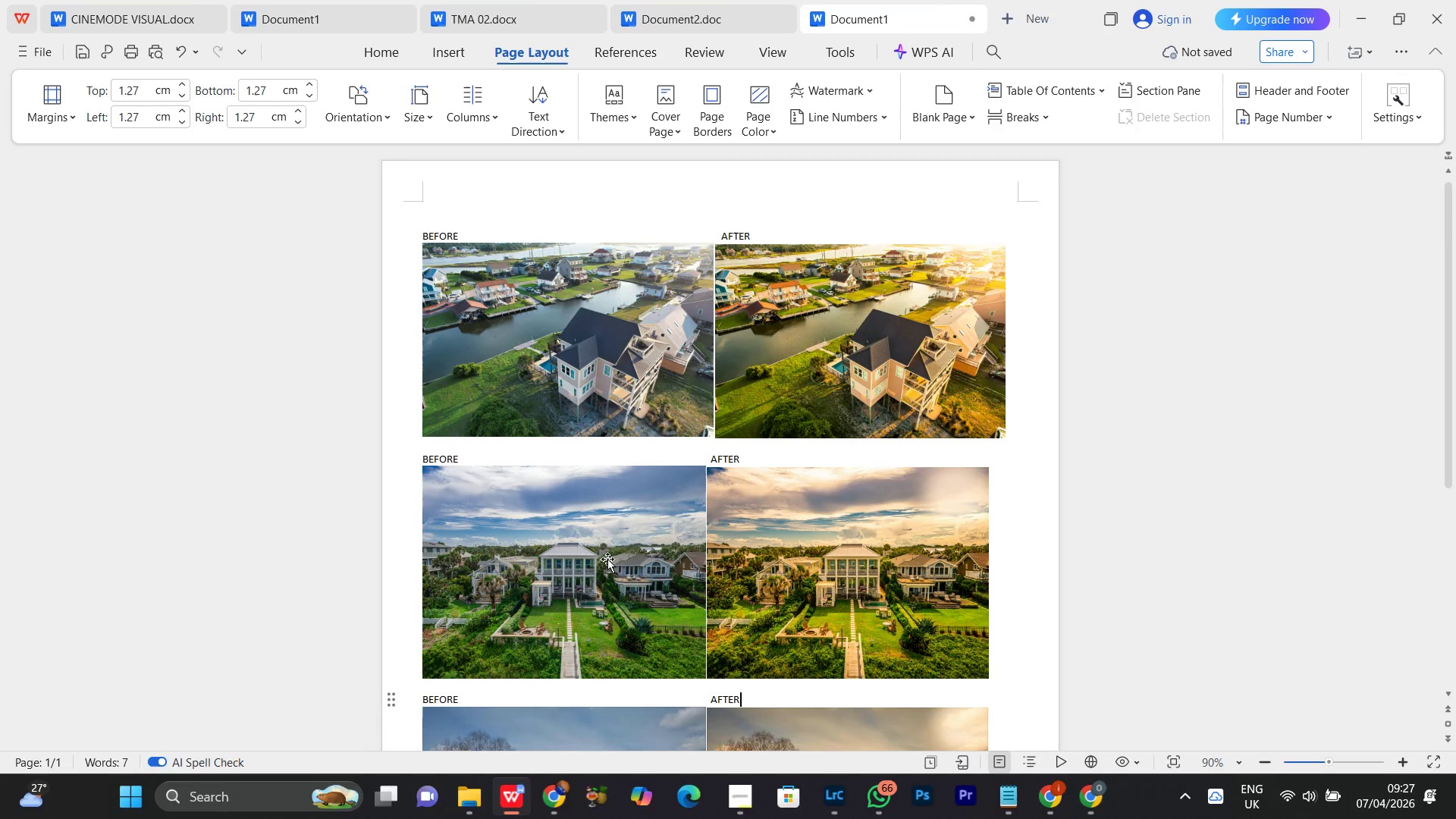 
scroll: coordinate [490, 393], scroll_direction: down, amount: 3.0
 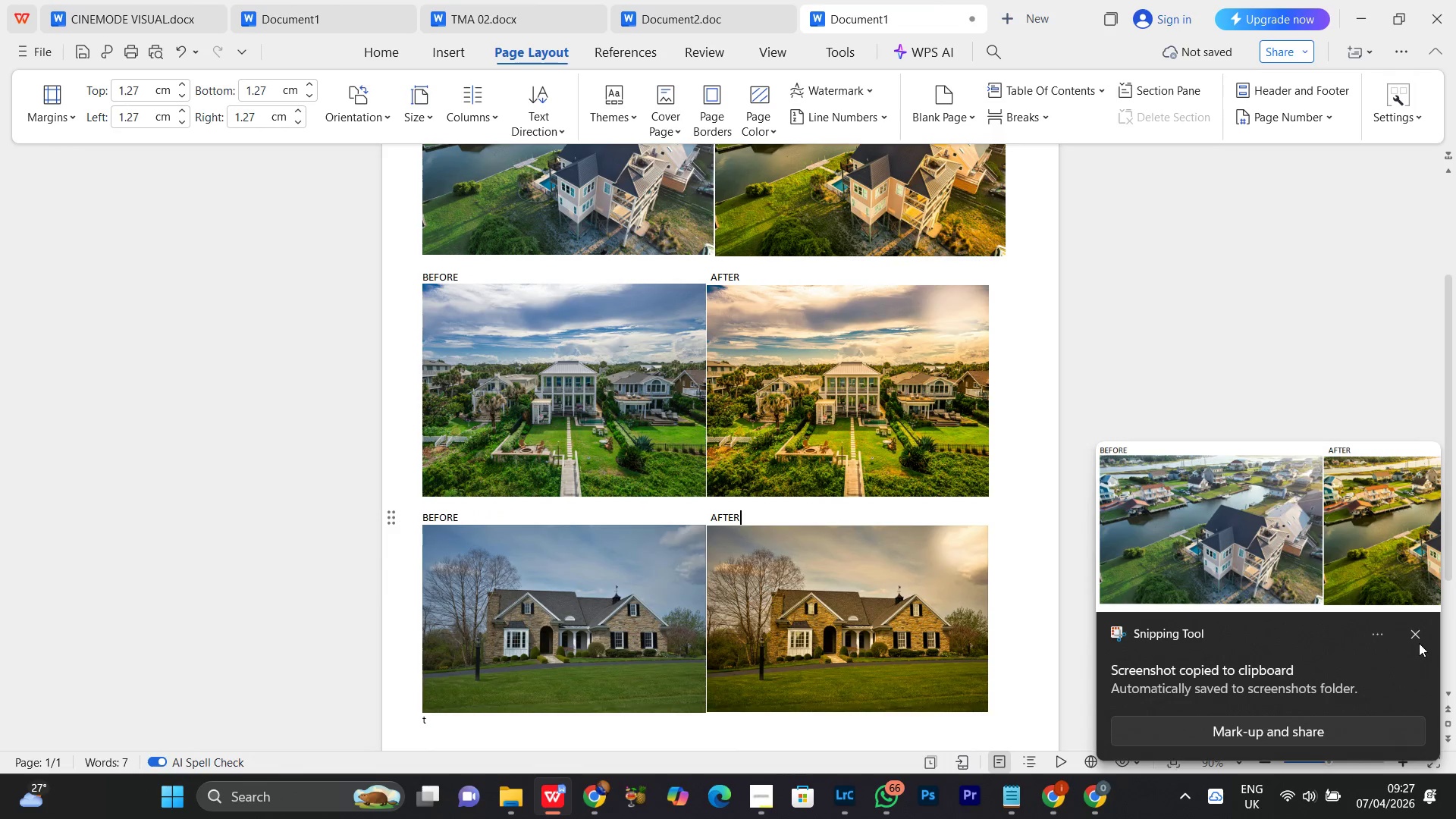 
left_click([1414, 636])
 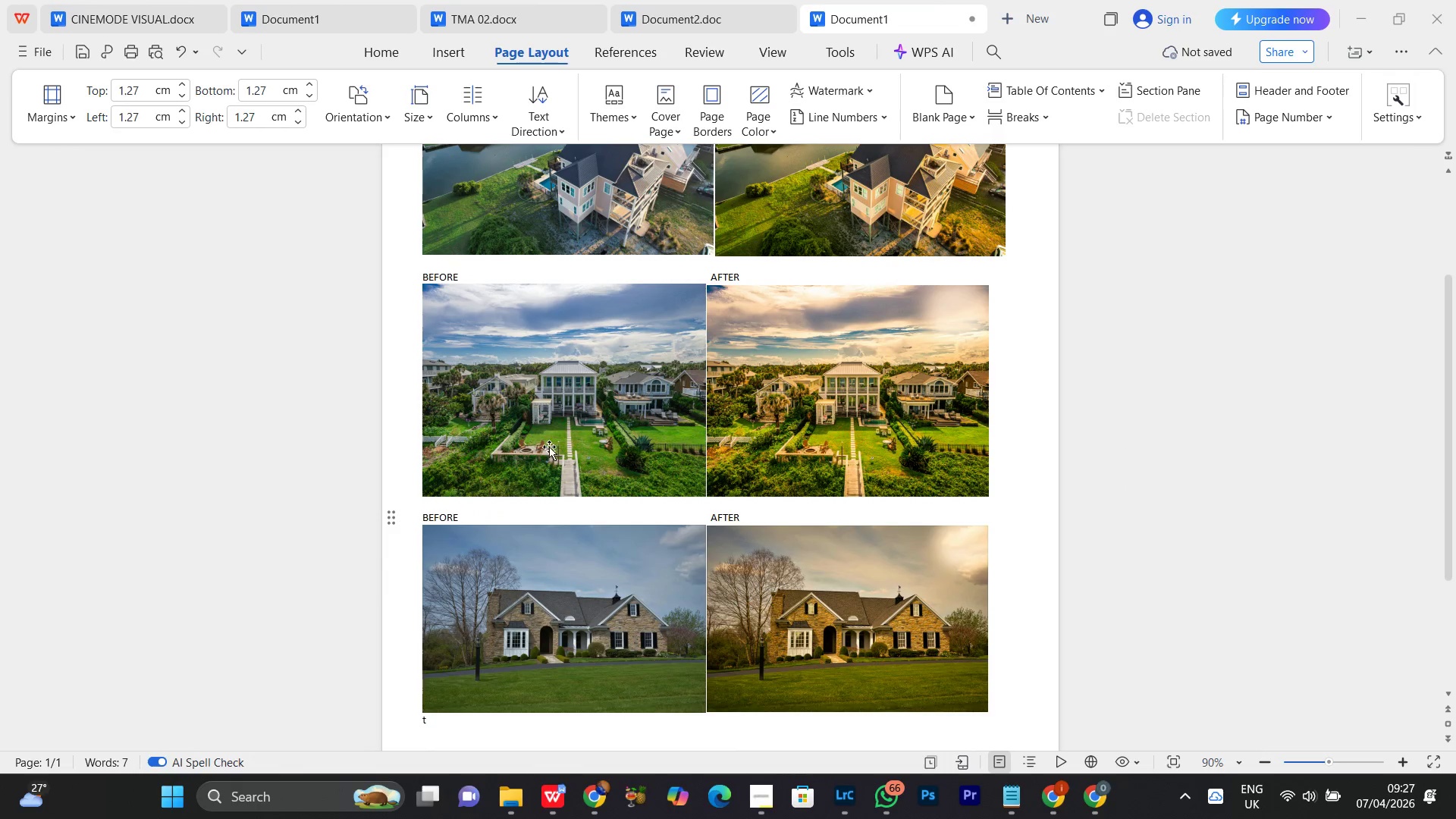 
scroll: coordinate [554, 444], scroll_direction: down, amount: 1.0
 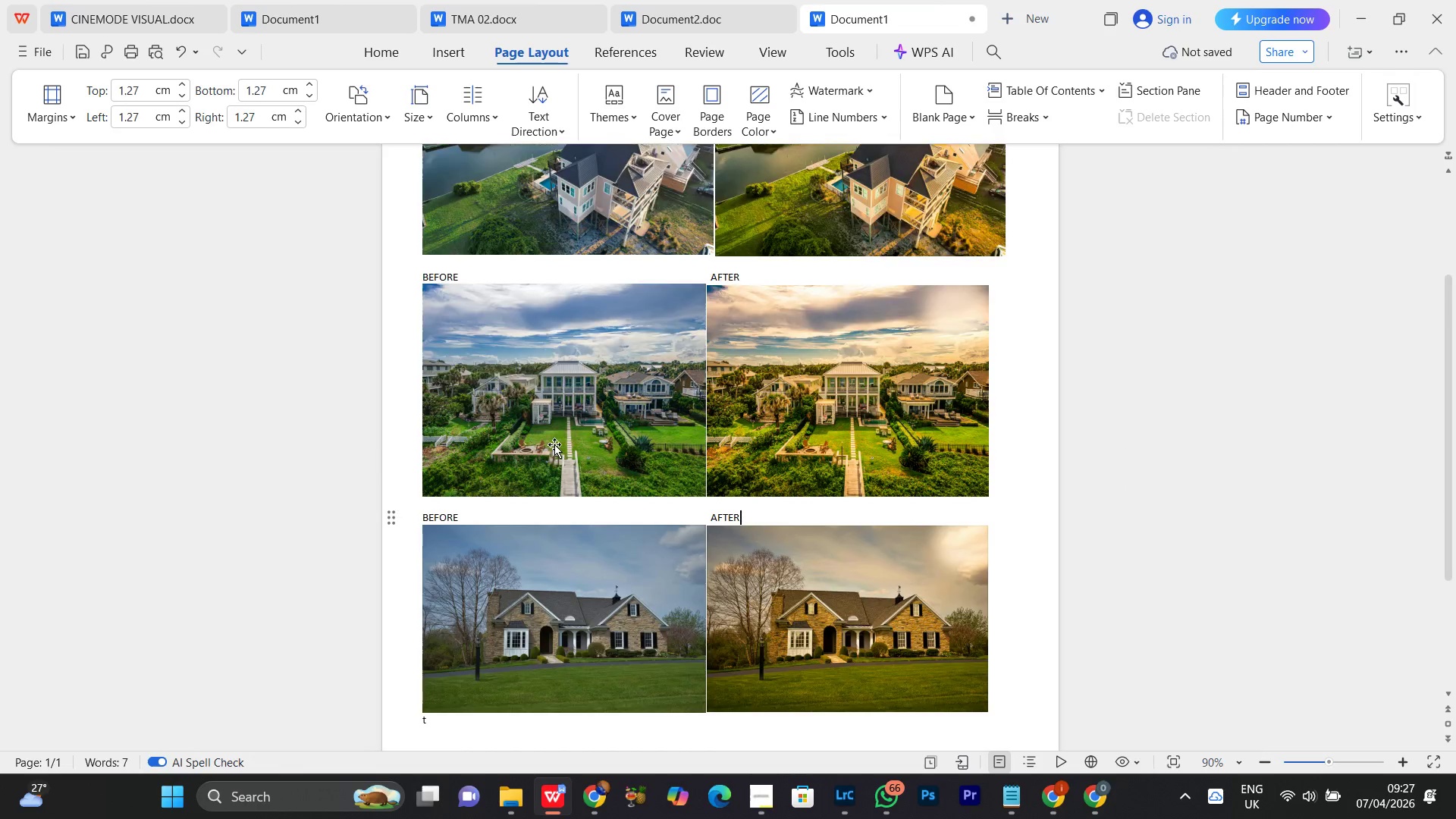 
scroll: coordinate [554, 444], scroll_direction: up, amount: 1.0
 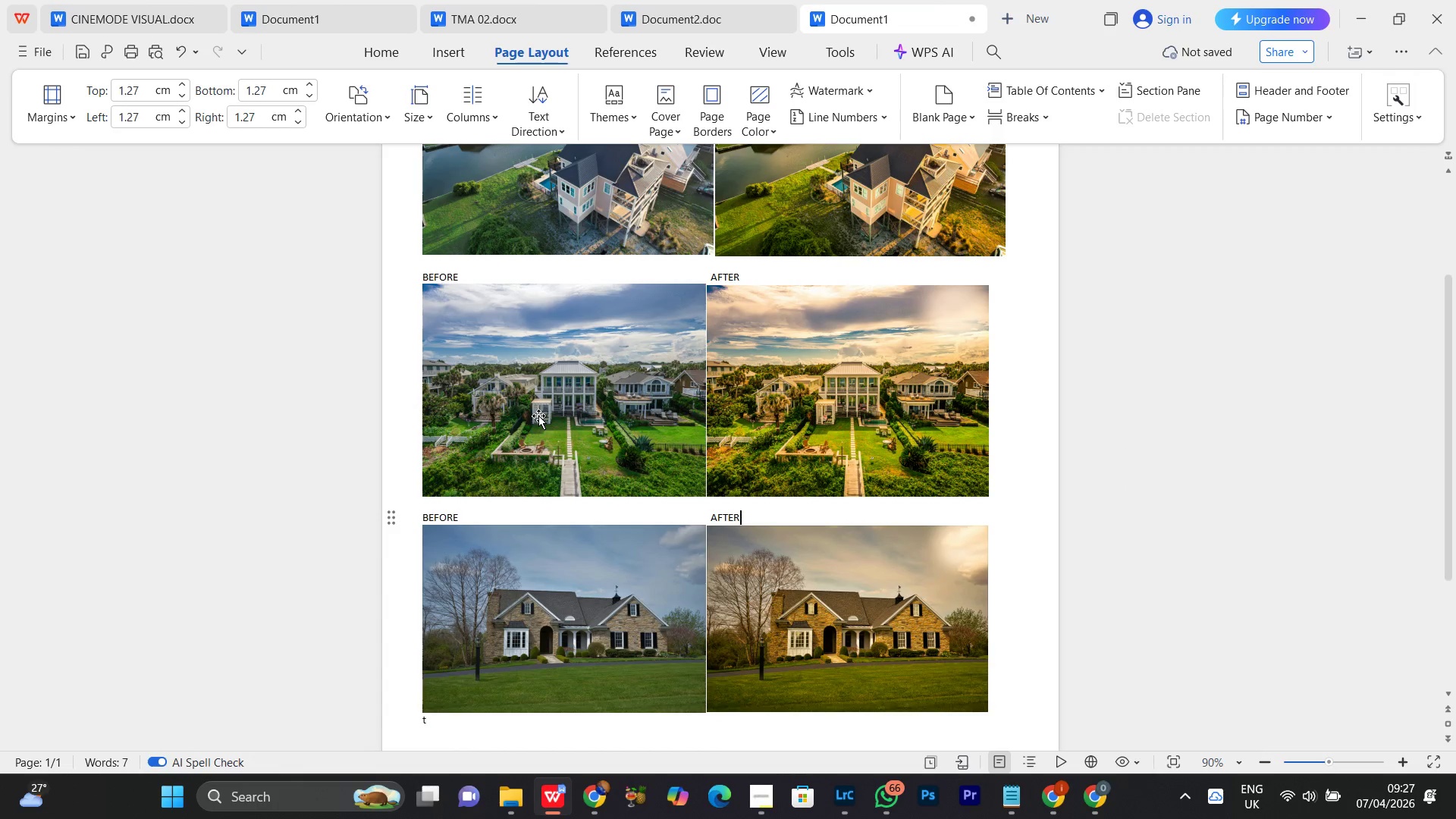 
key(PrintScreen)
 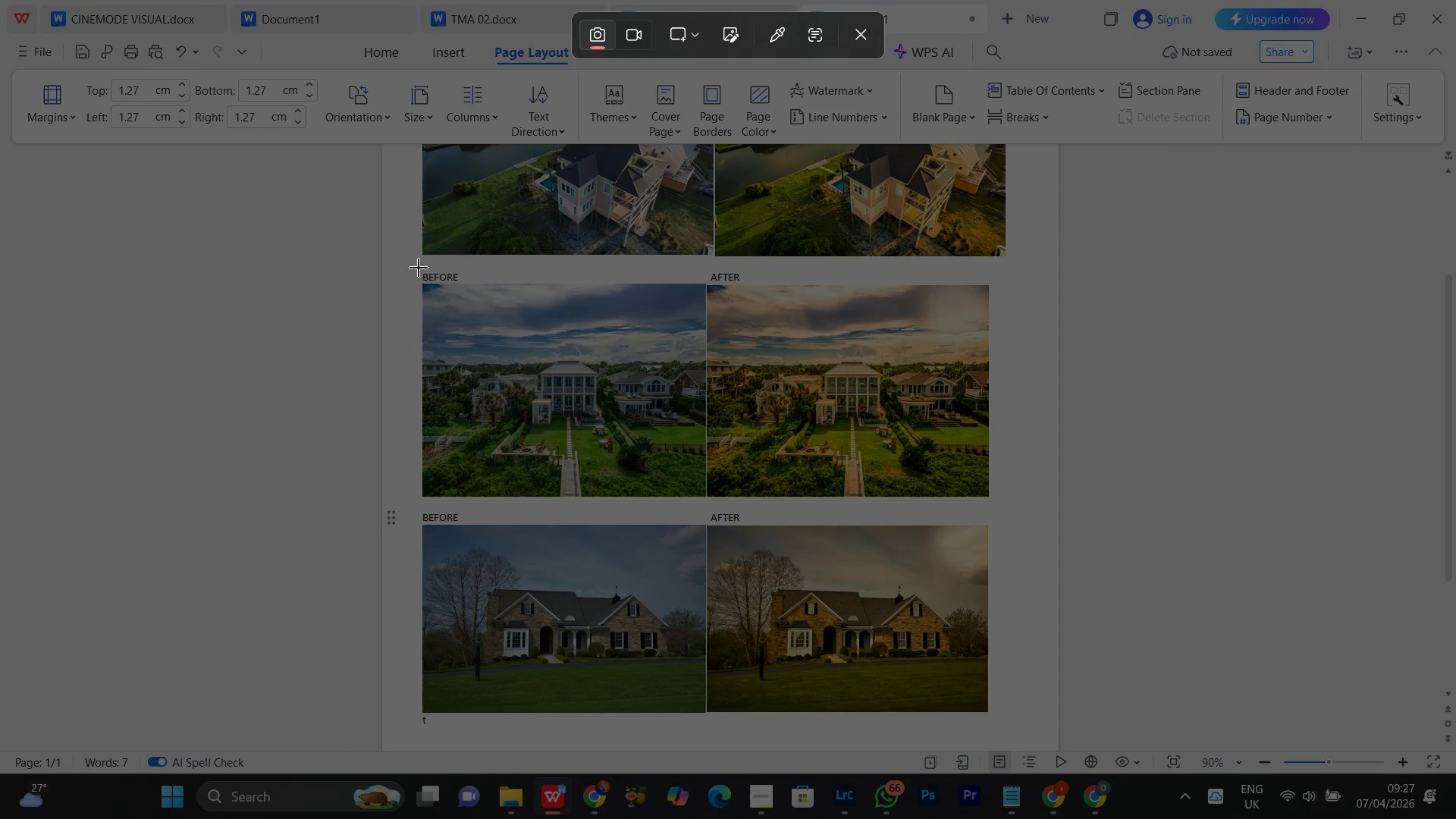 
left_click_drag(start_coordinate=[419, 268], to_coordinate=[992, 500])
 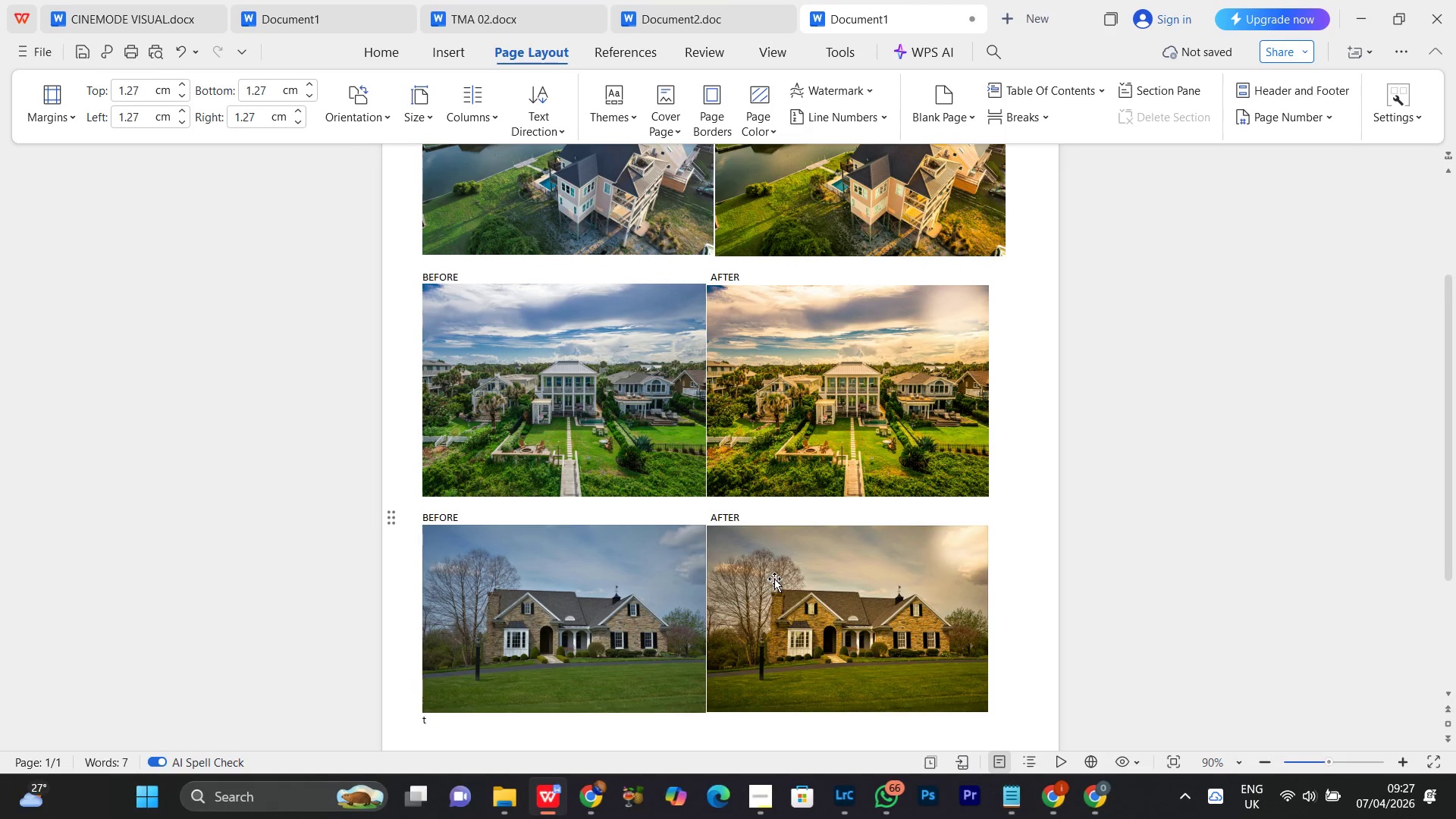 
scroll: coordinate [774, 576], scroll_direction: down, amount: 2.0
 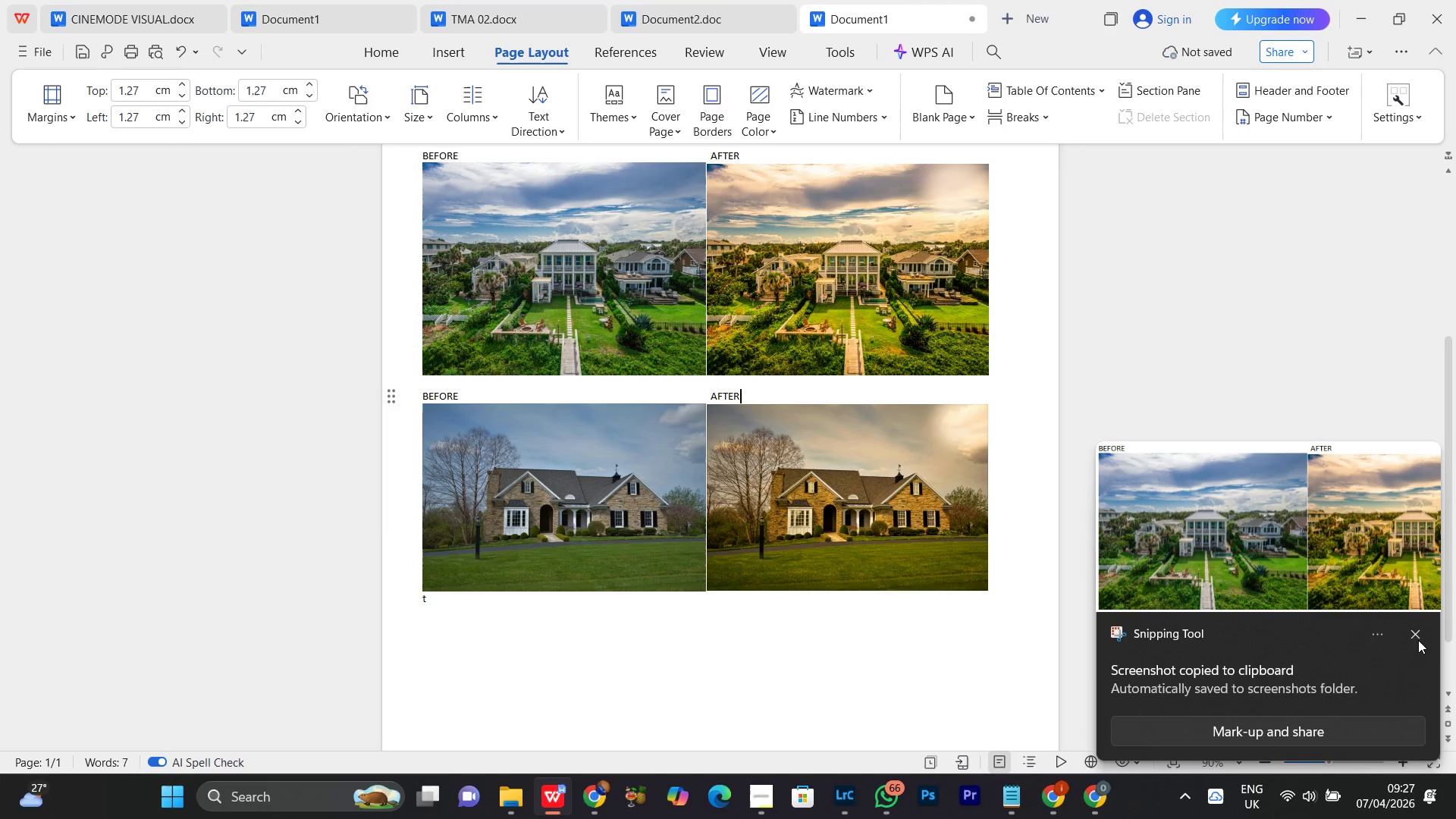 
left_click([1418, 638])
 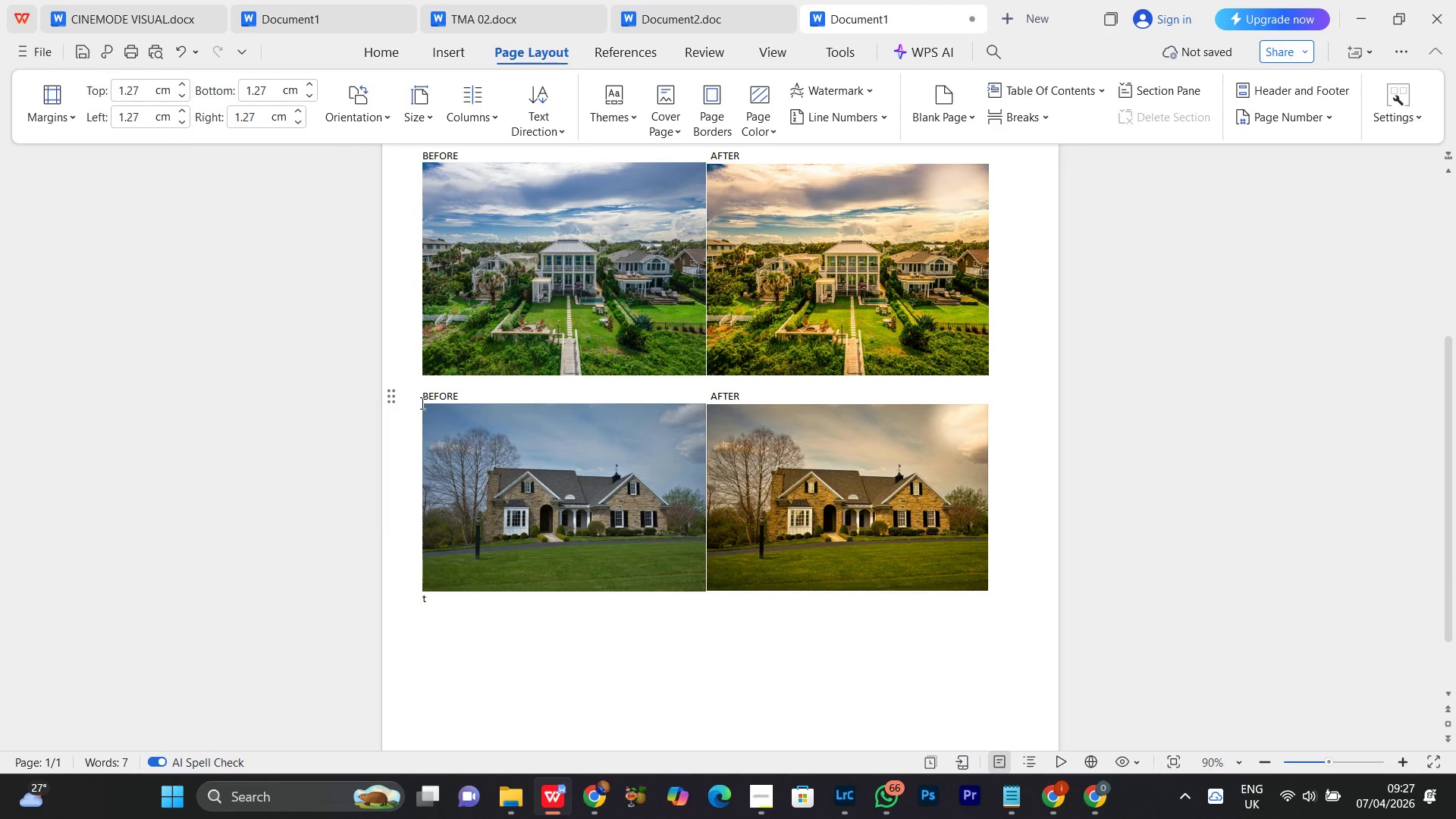 
key(PrintScreen)
 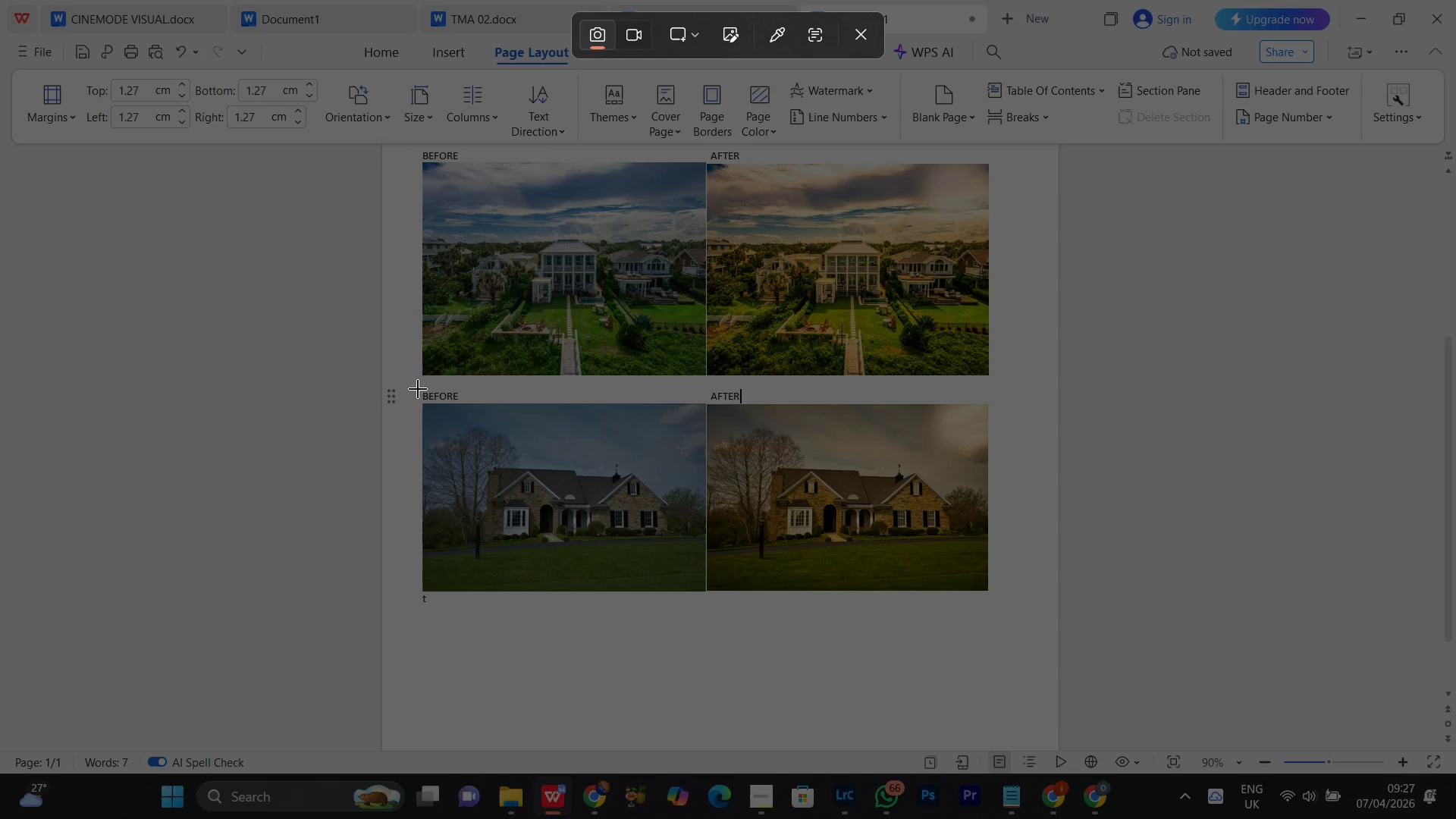 
left_click_drag(start_coordinate=[418, 387], to_coordinate=[990, 598])
 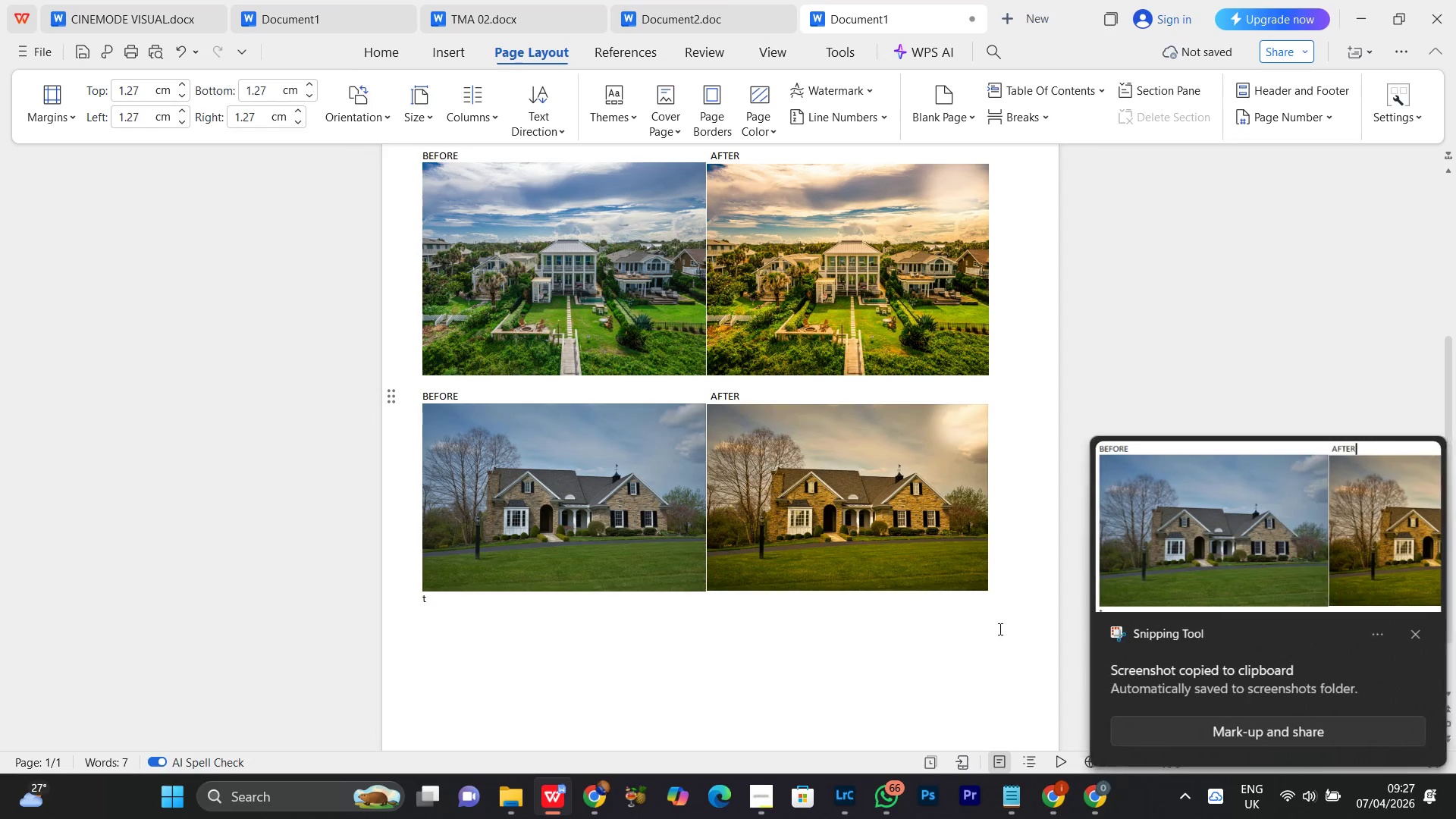 
left_click([1003, 605])
 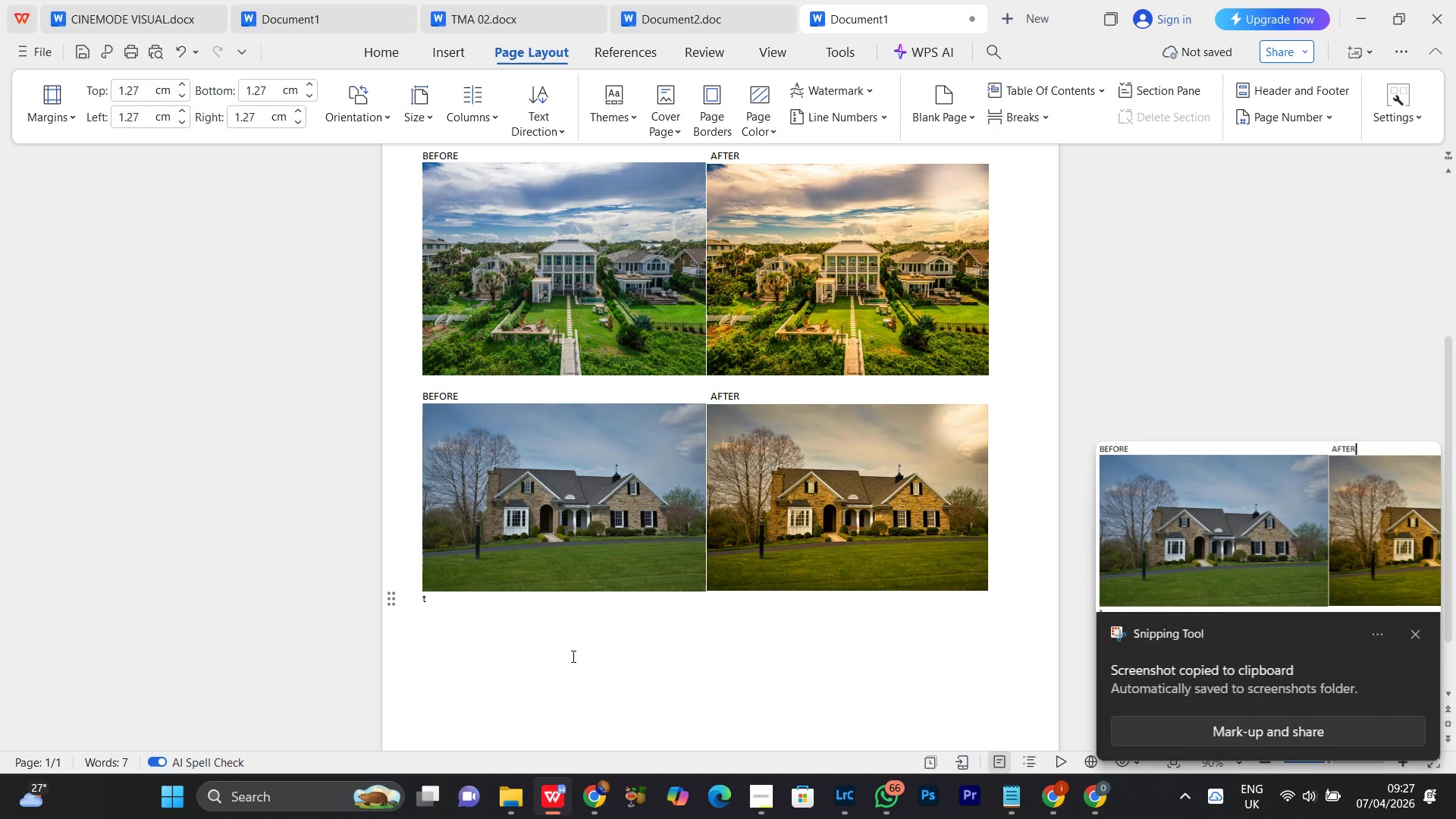 
key(Backspace)
 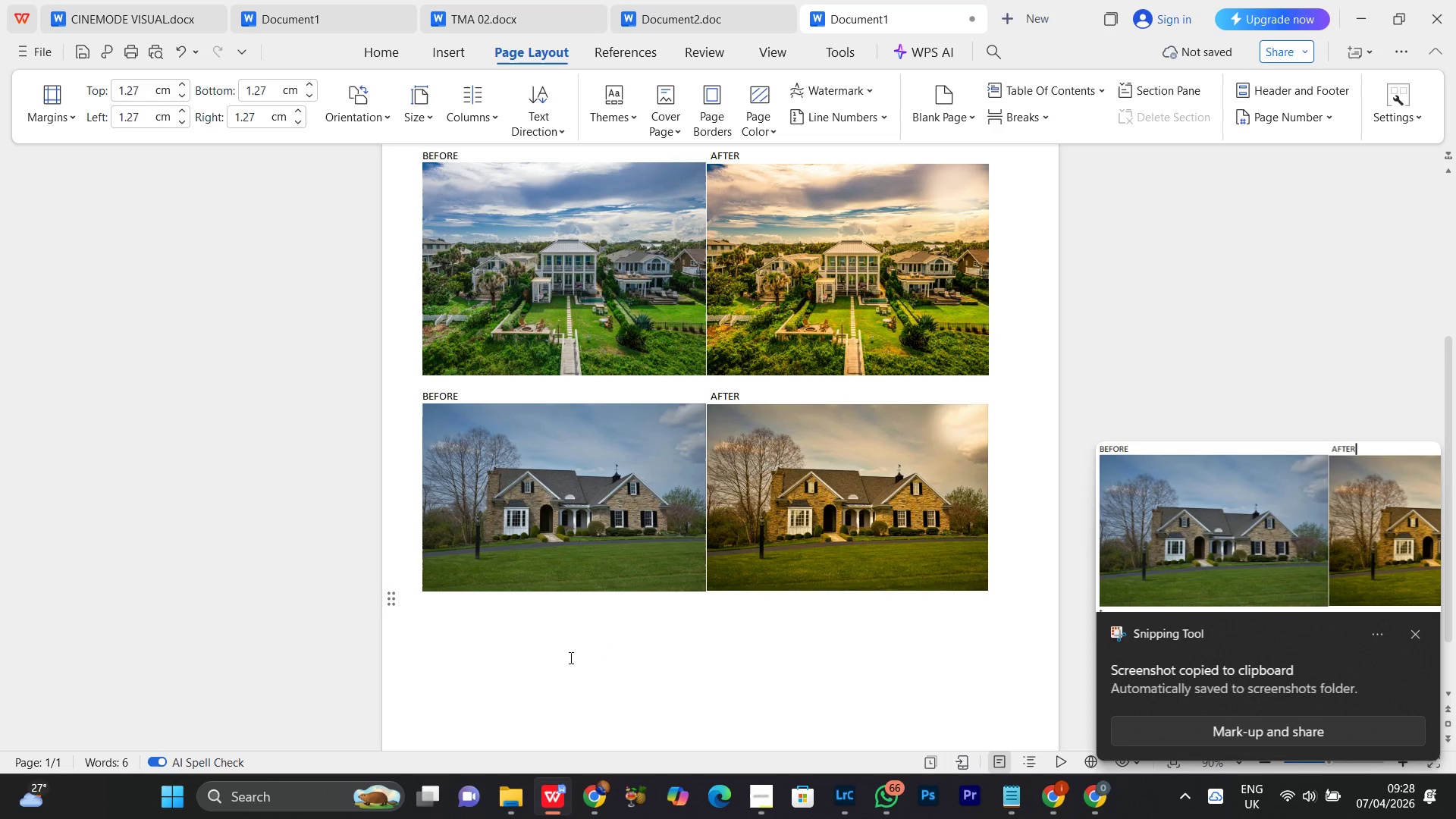 
key(Enter)
 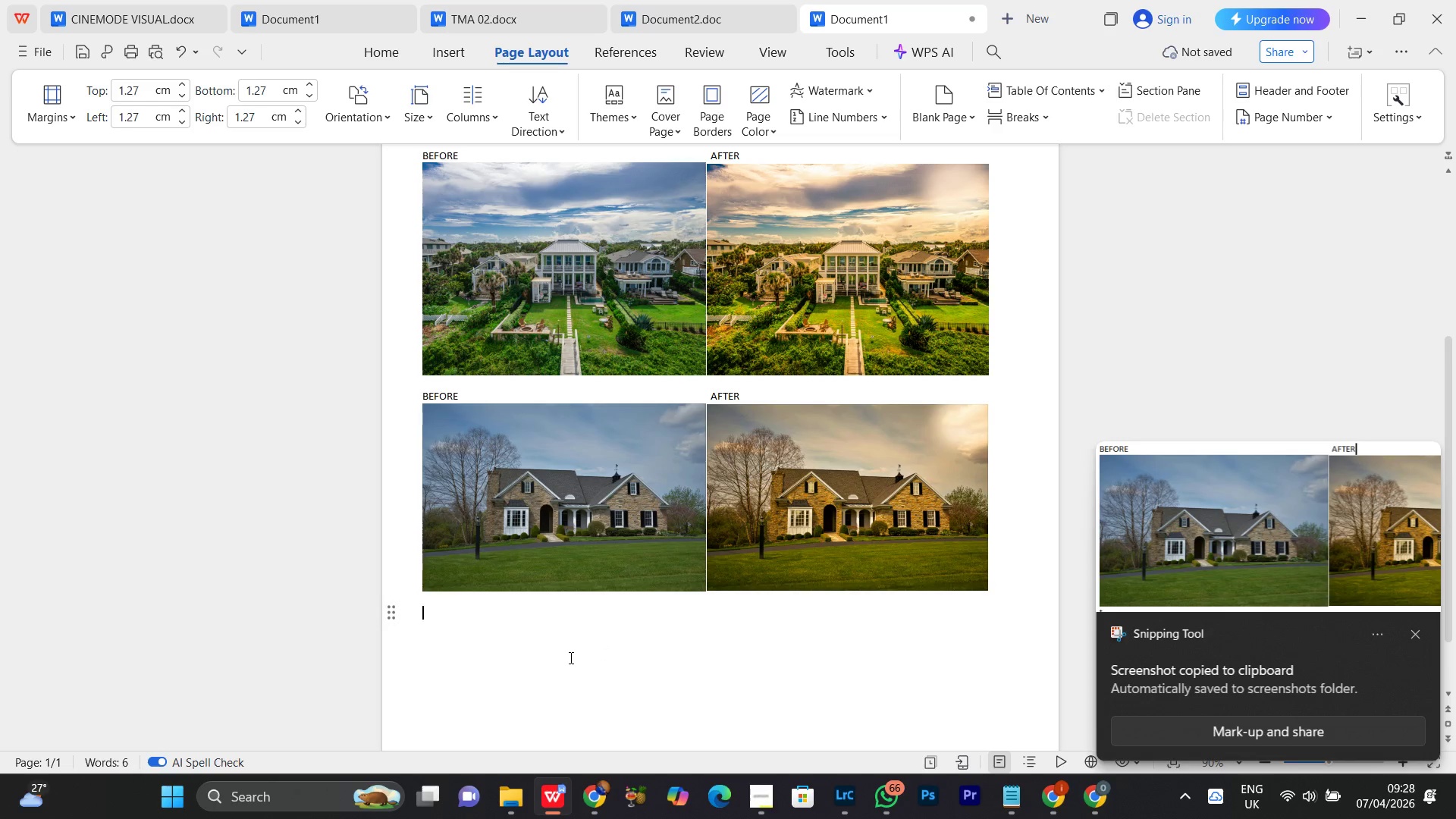 
key(Enter)
 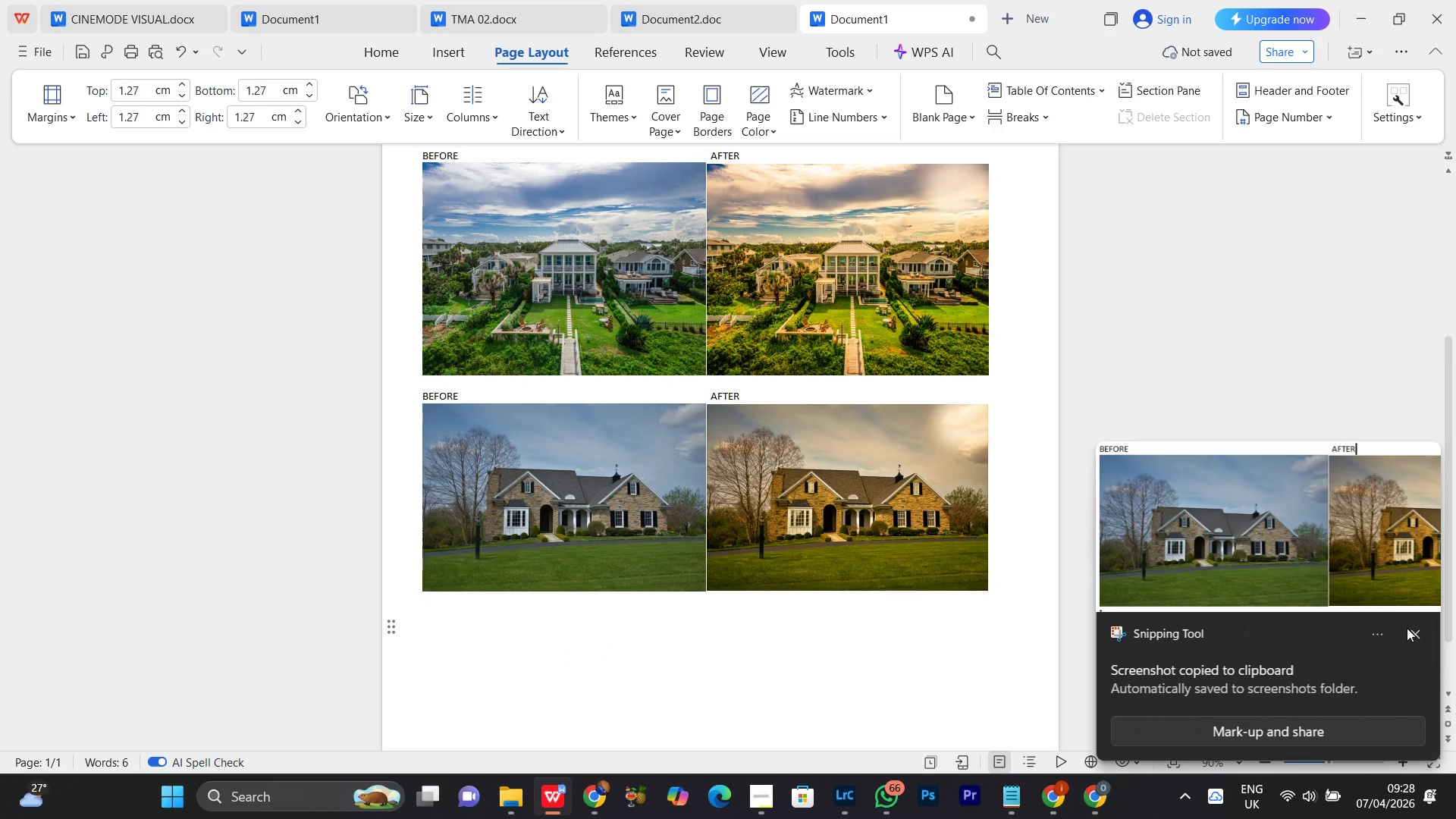 
left_click([1408, 635])
 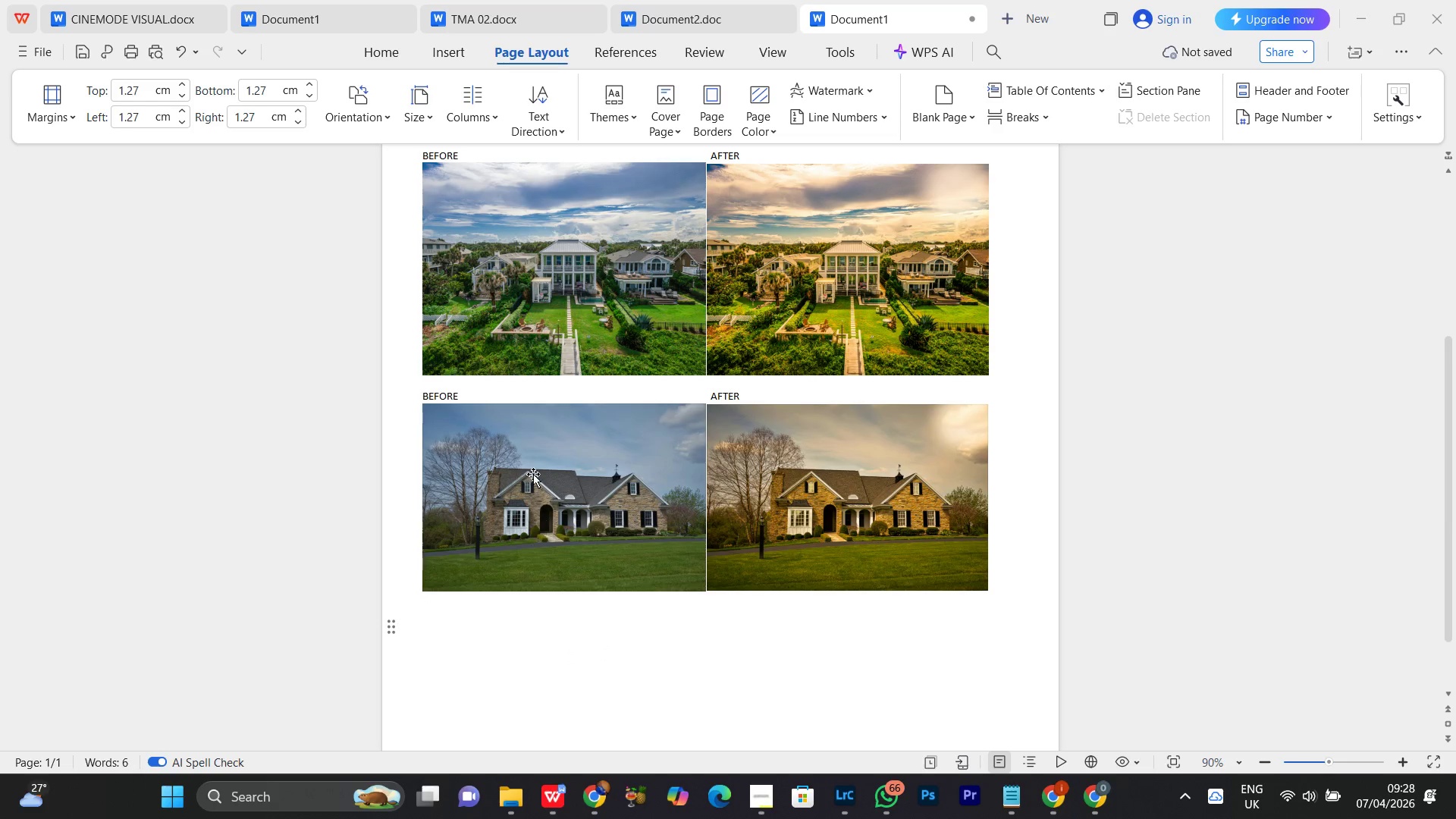 
key(PrintScreen)
 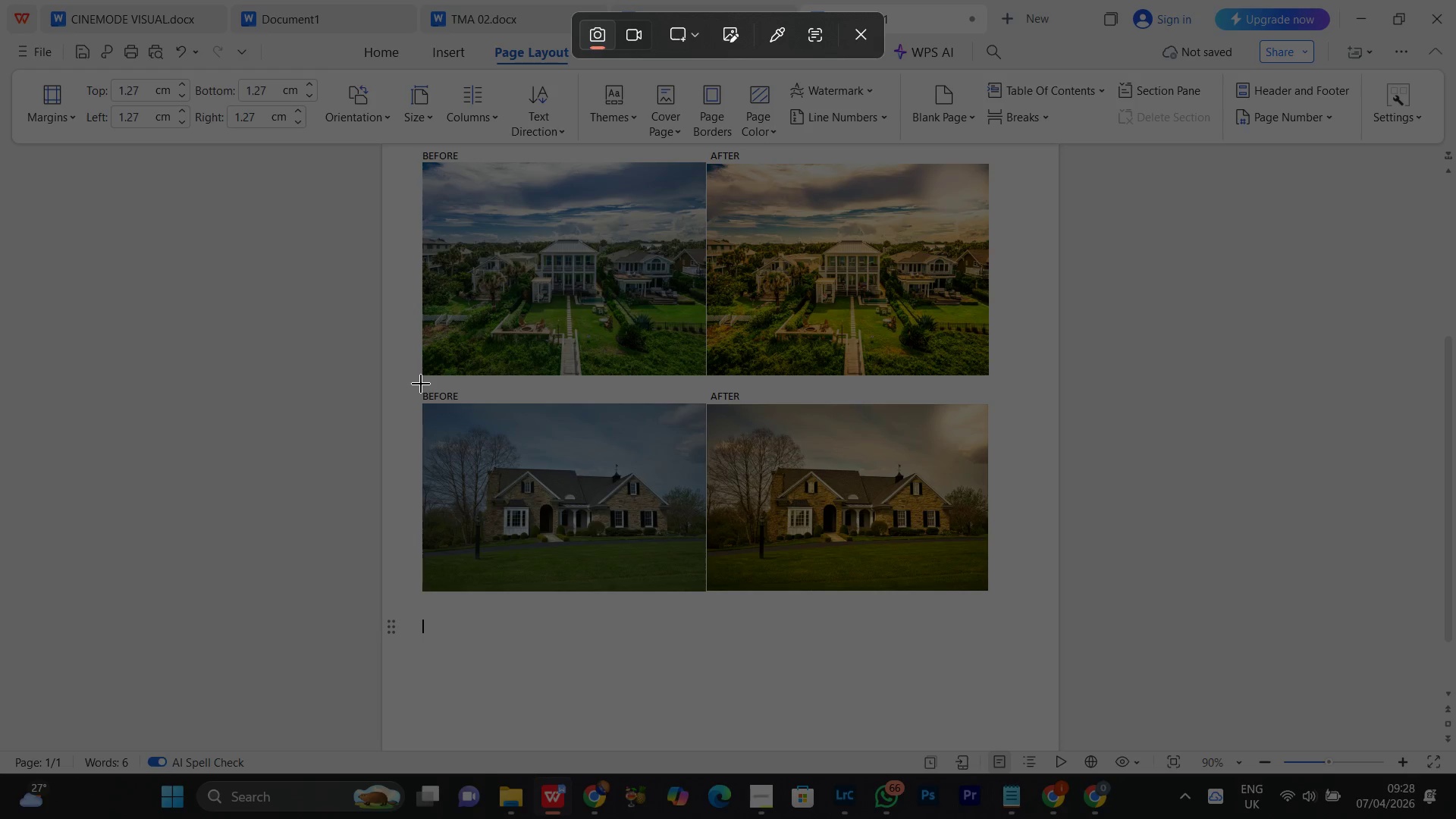 
left_click_drag(start_coordinate=[418, 388], to_coordinate=[991, 595])
 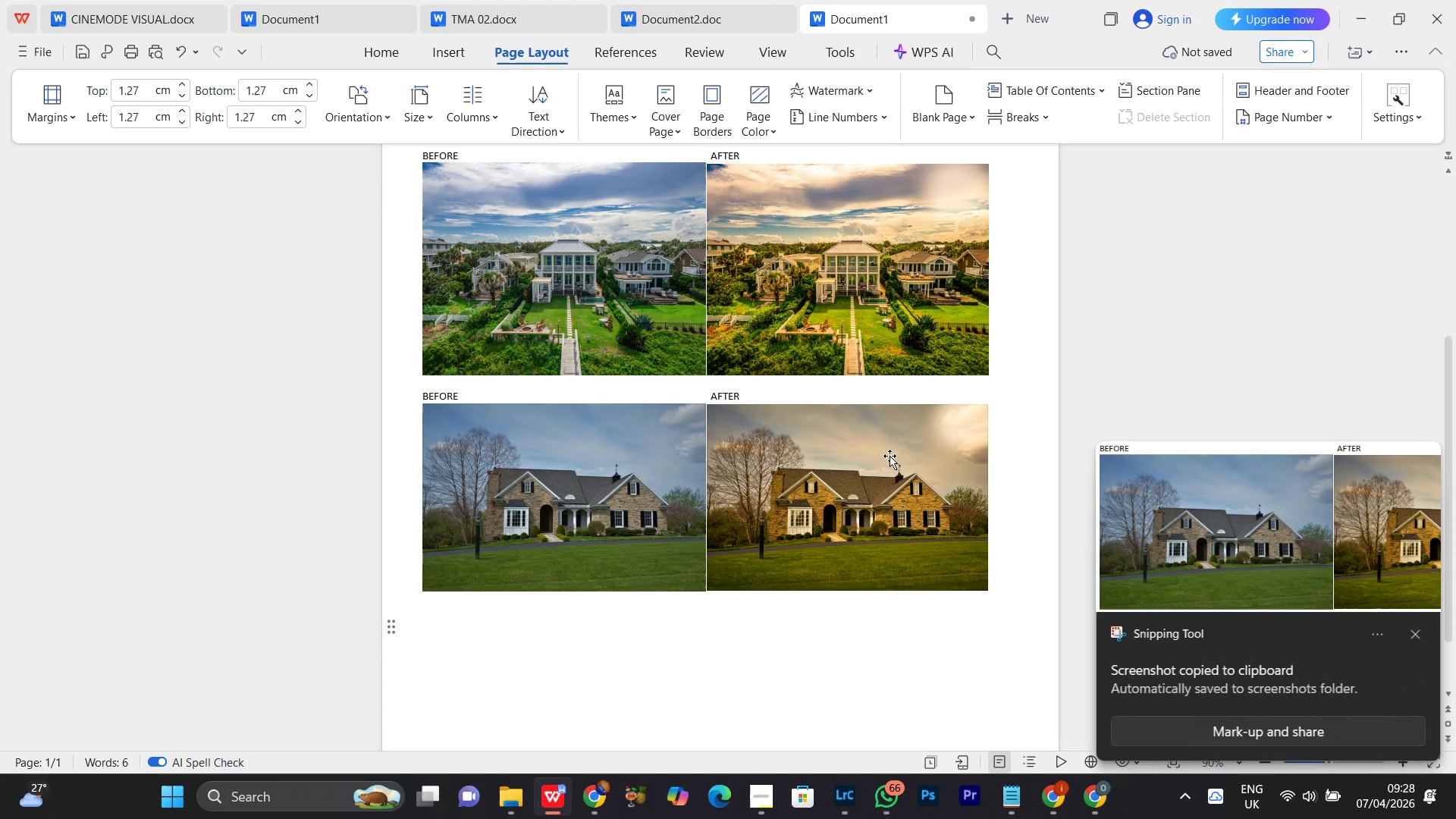 
scroll: coordinate [860, 525], scroll_direction: up, amount: 6.0
 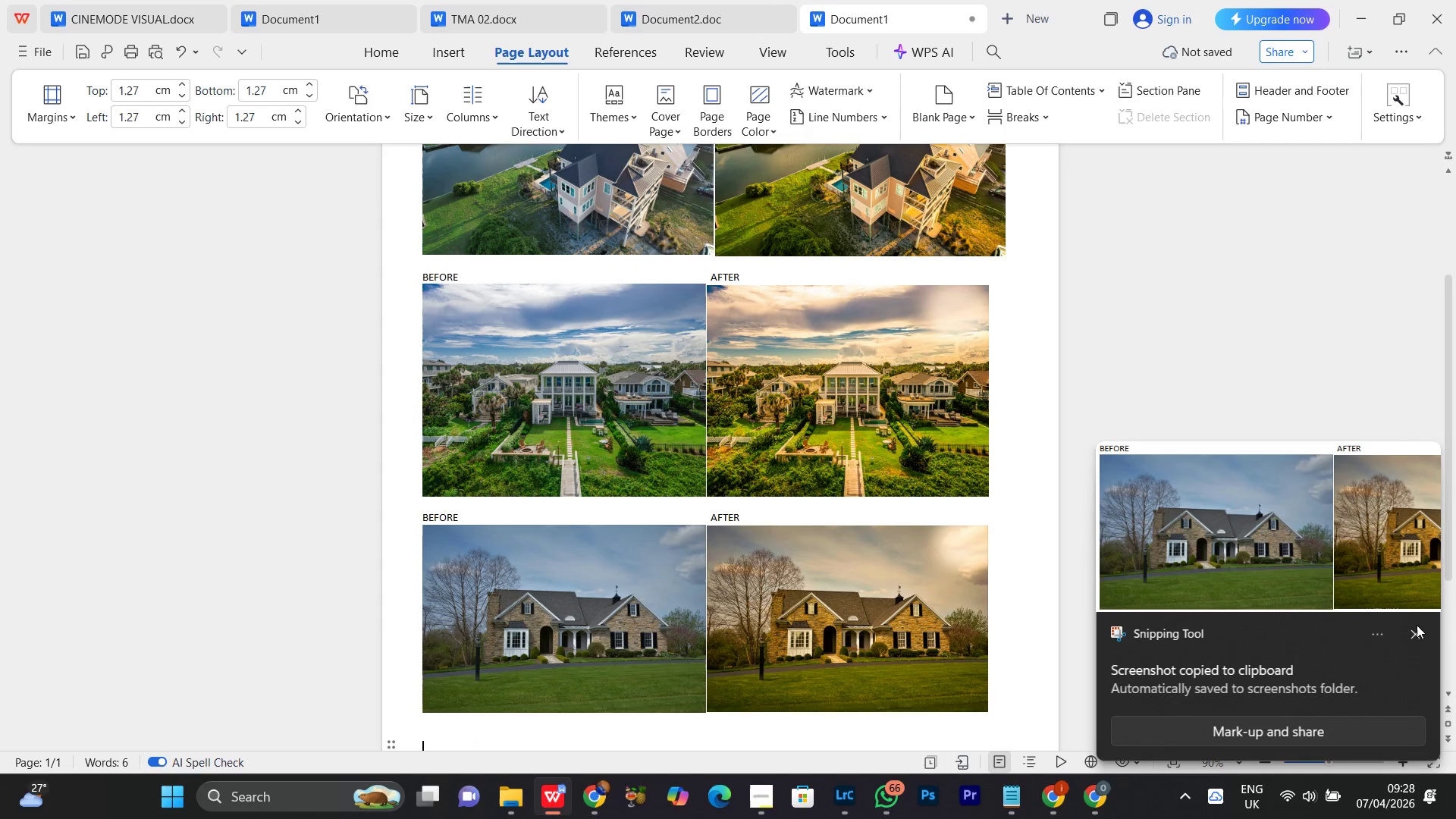 
left_click([1413, 632])
 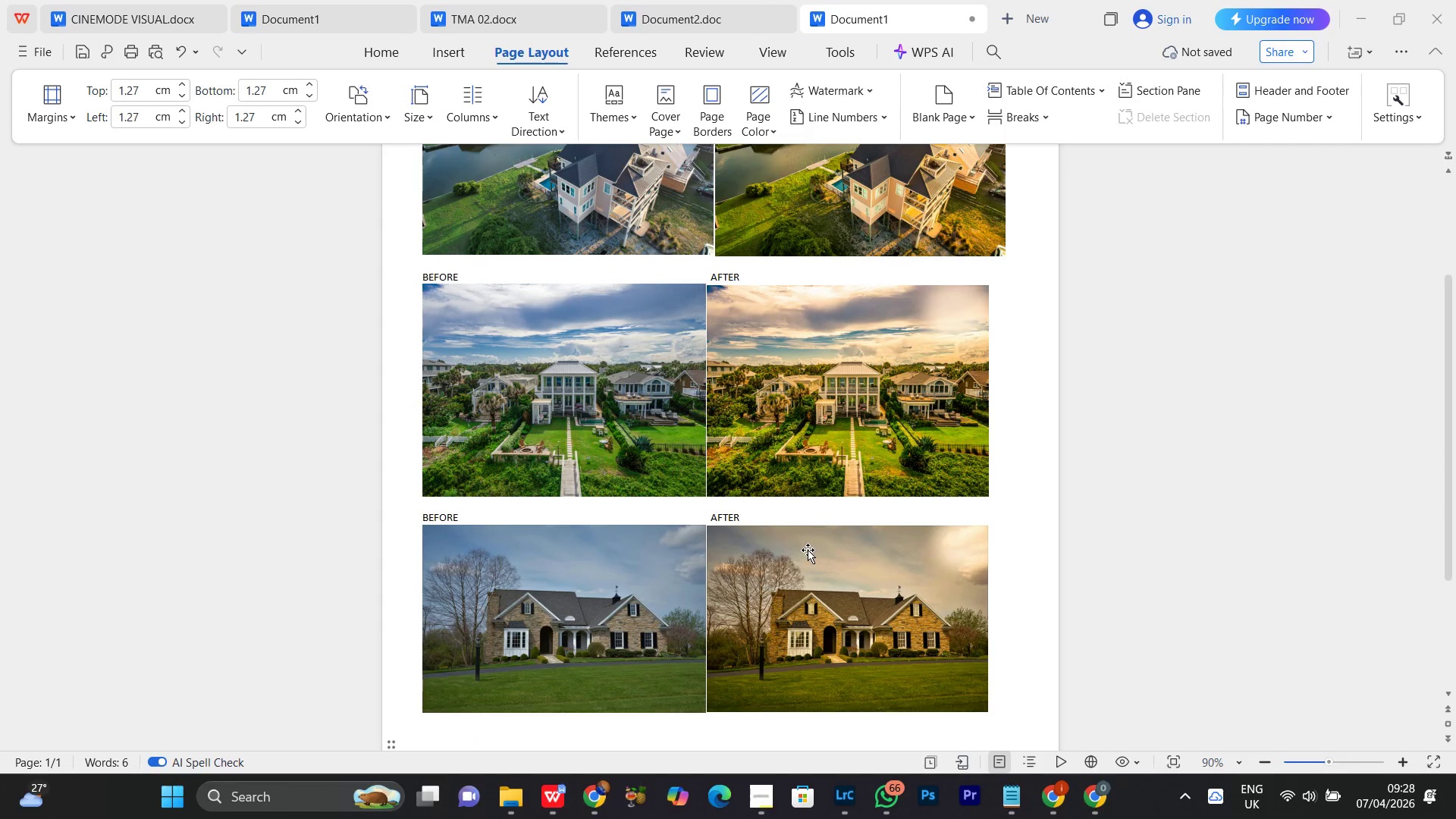 
scroll: coordinate [801, 544], scroll_direction: up, amount: 4.0
 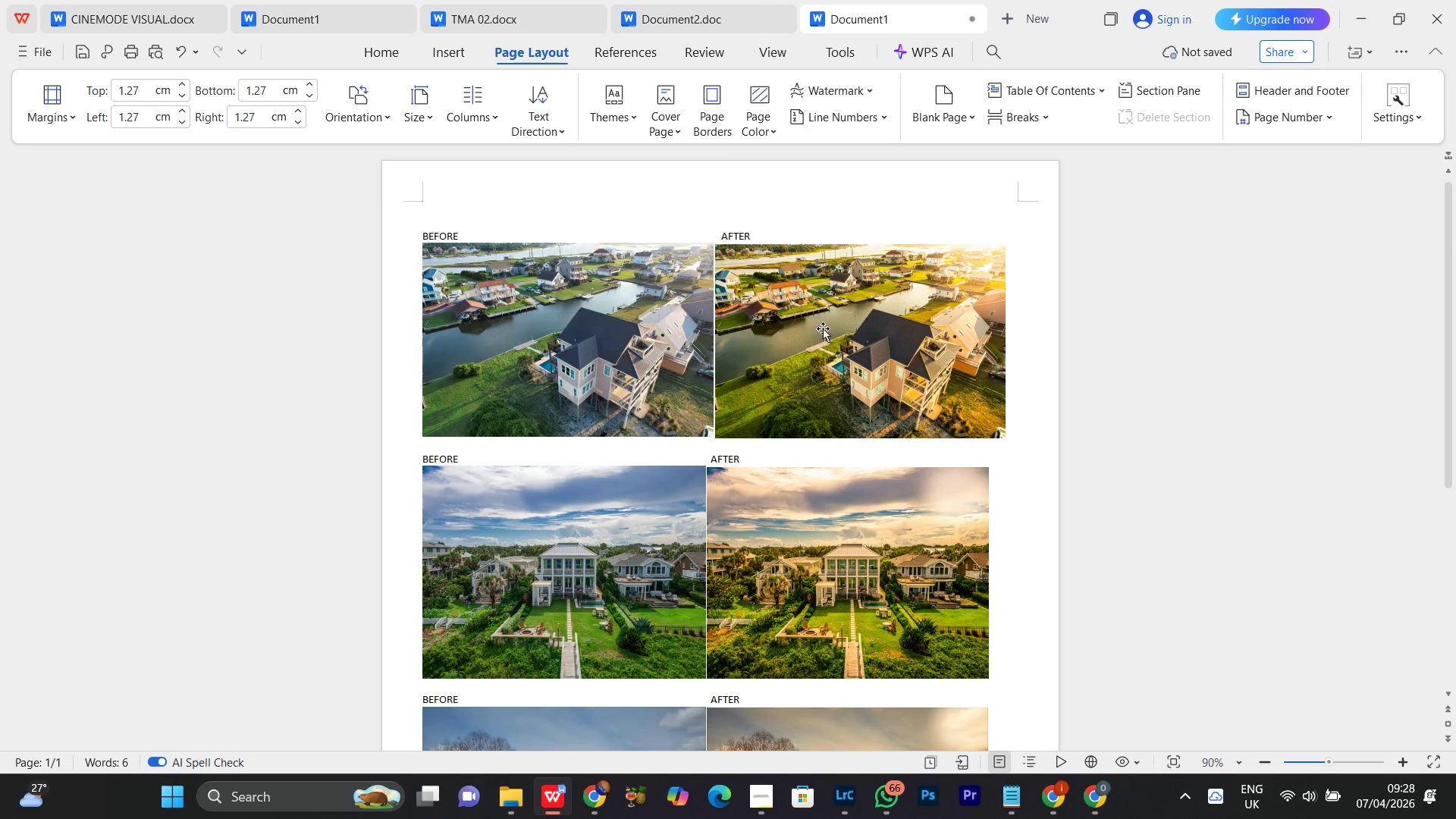 
left_click([822, 327])
 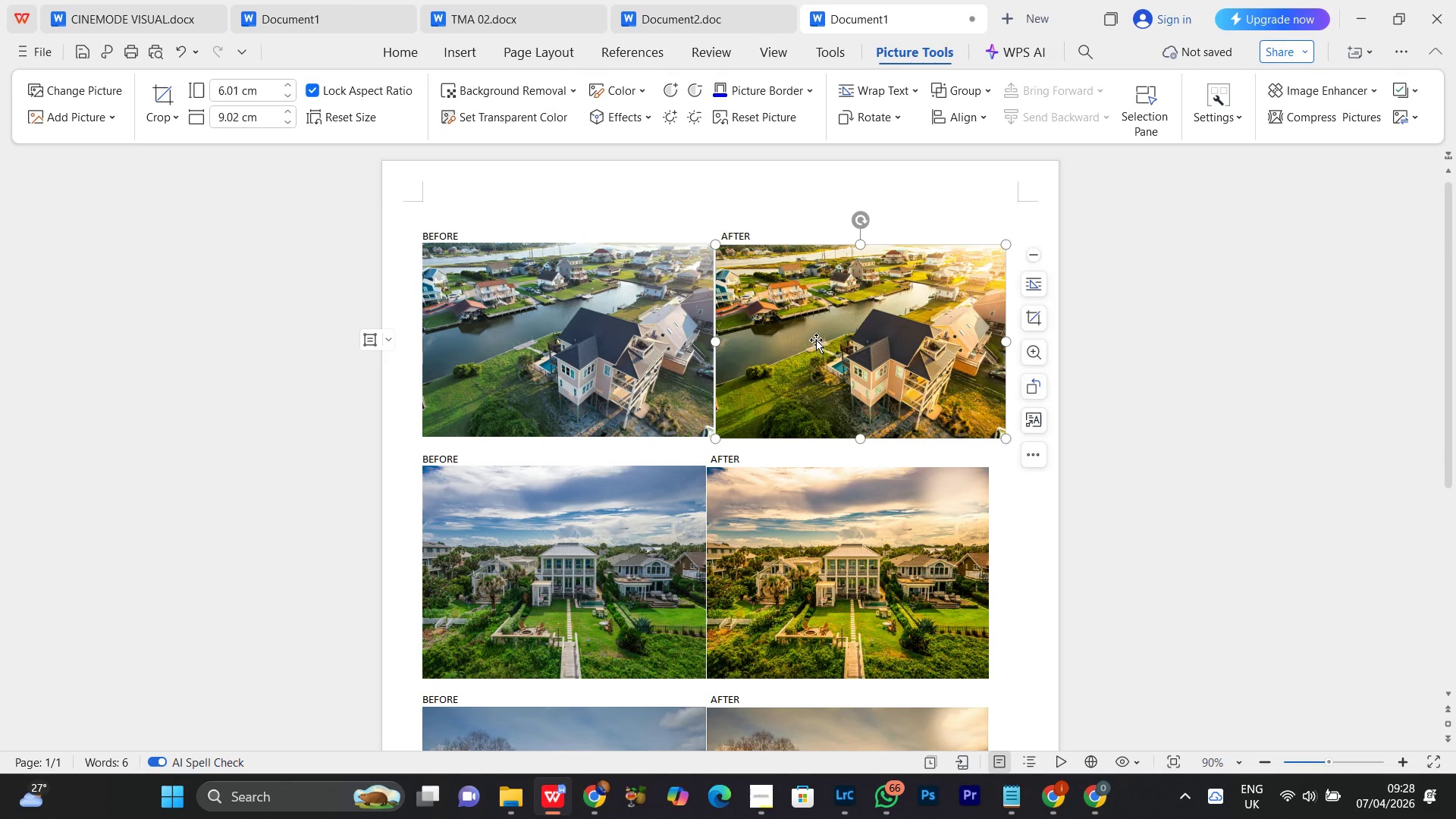 
right_click([816, 340])
 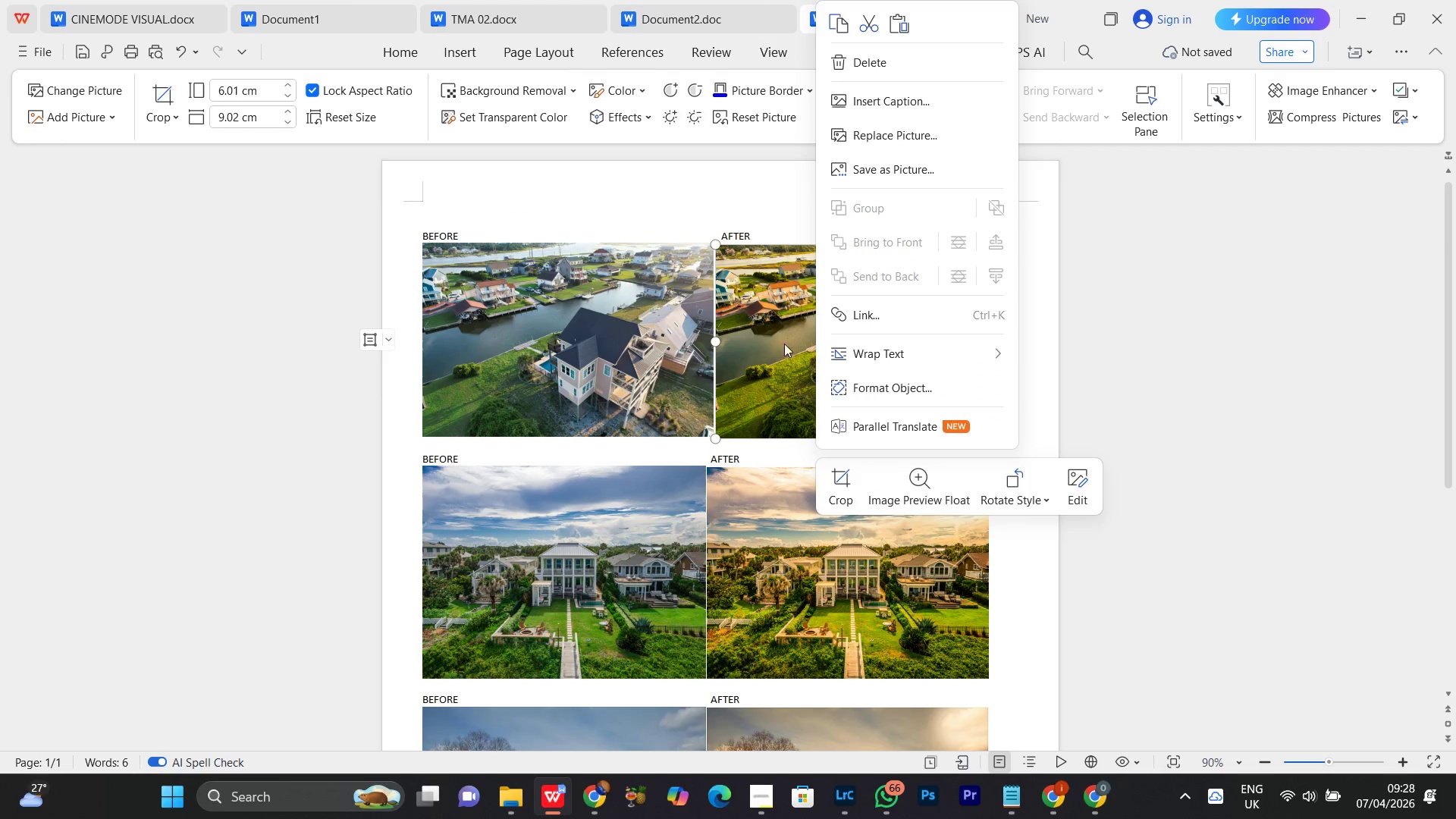 
left_click([784, 332])
 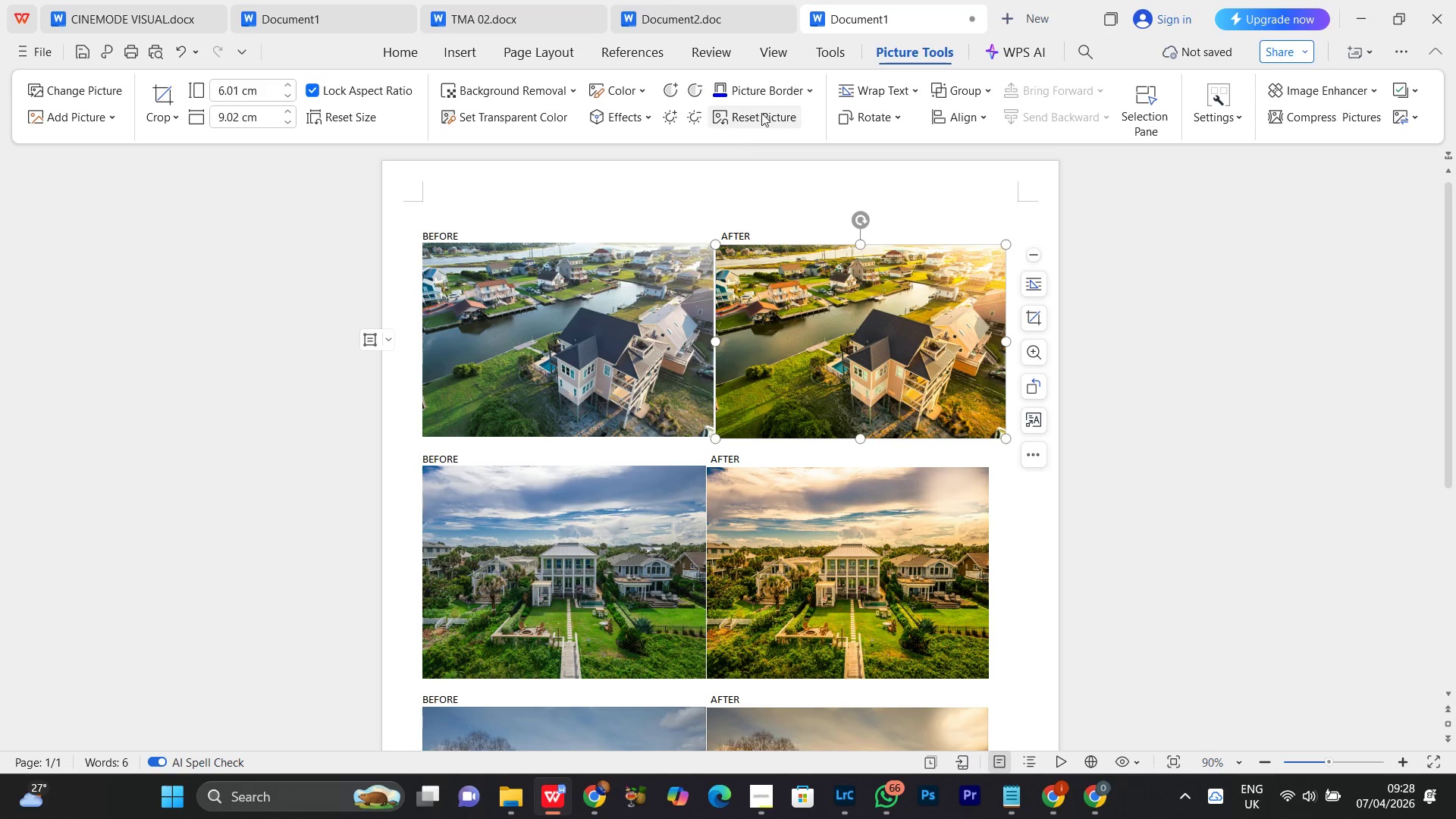 
wait(8.88)
 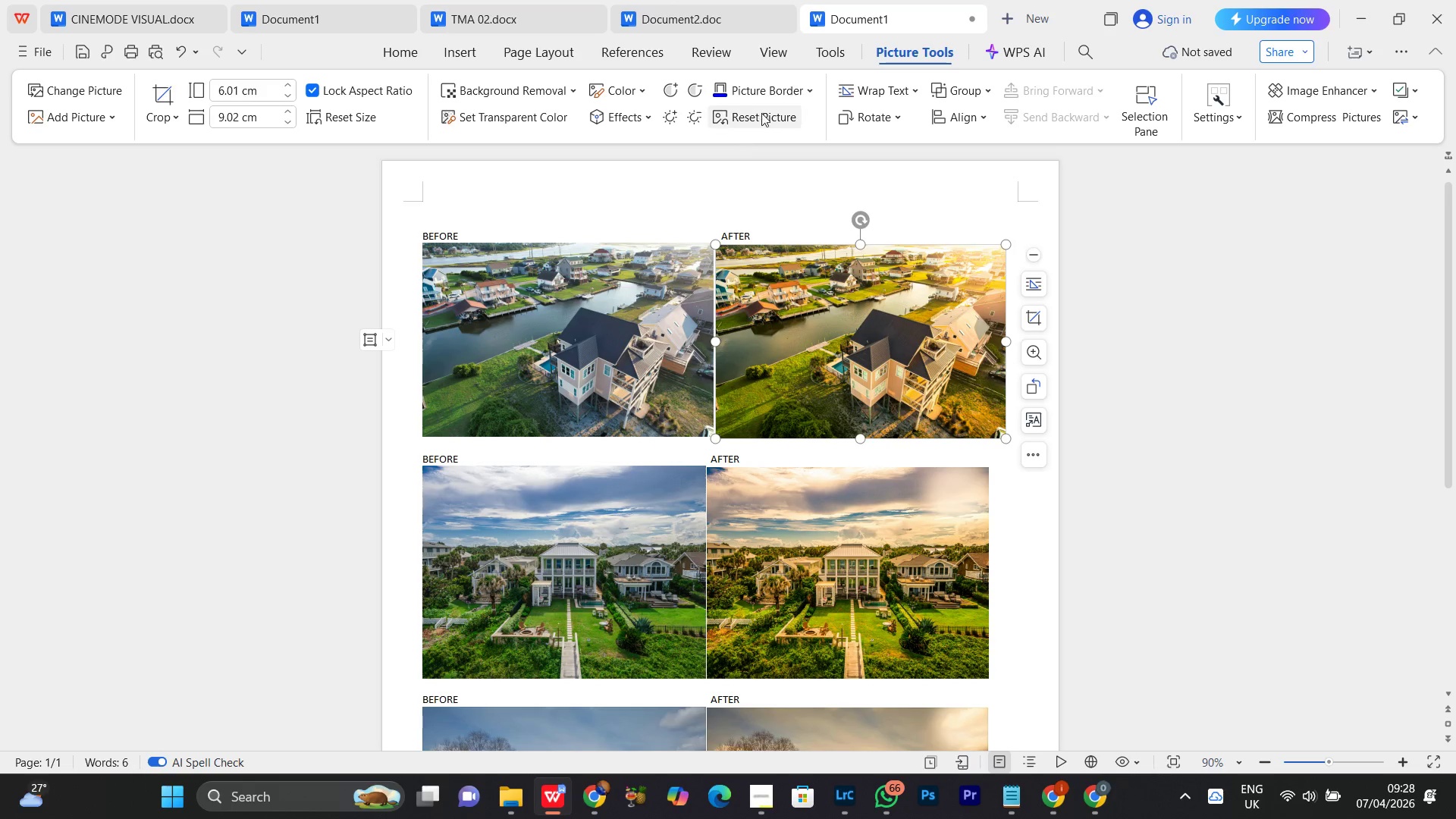 
left_click([74, 99])
 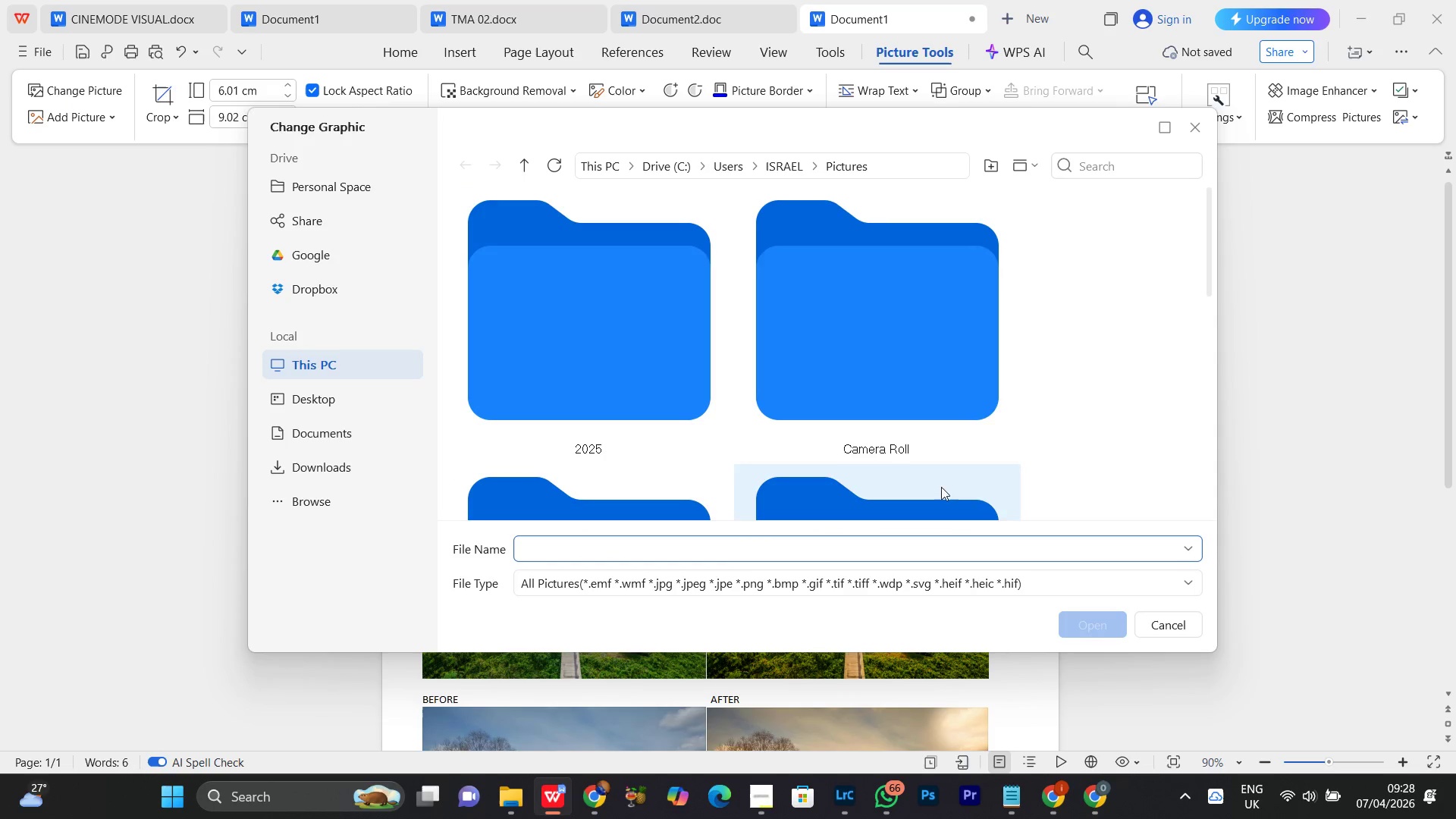 
scroll: coordinate [653, 403], scroll_direction: up, amount: 1.0
 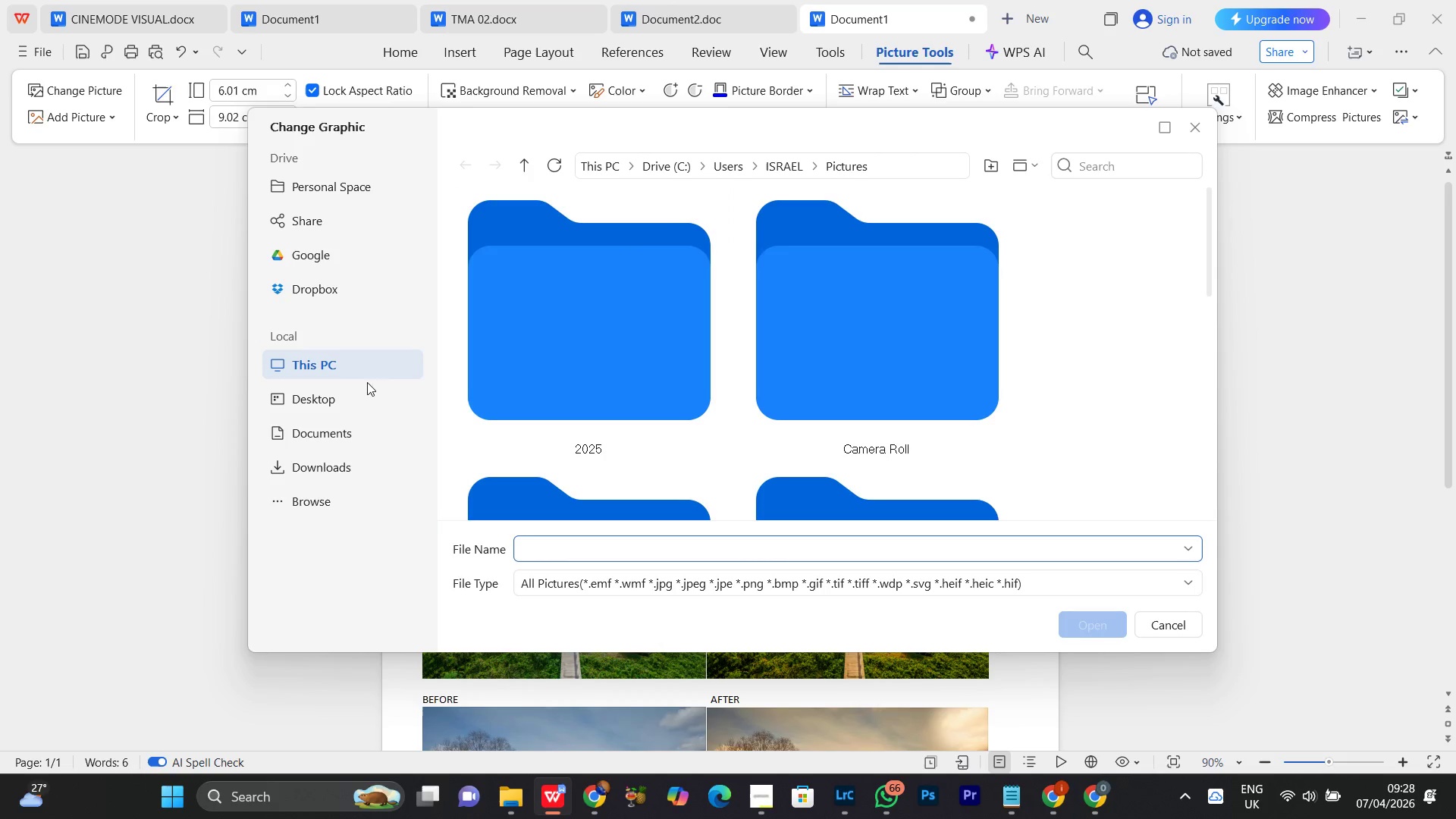 
left_click([339, 393])
 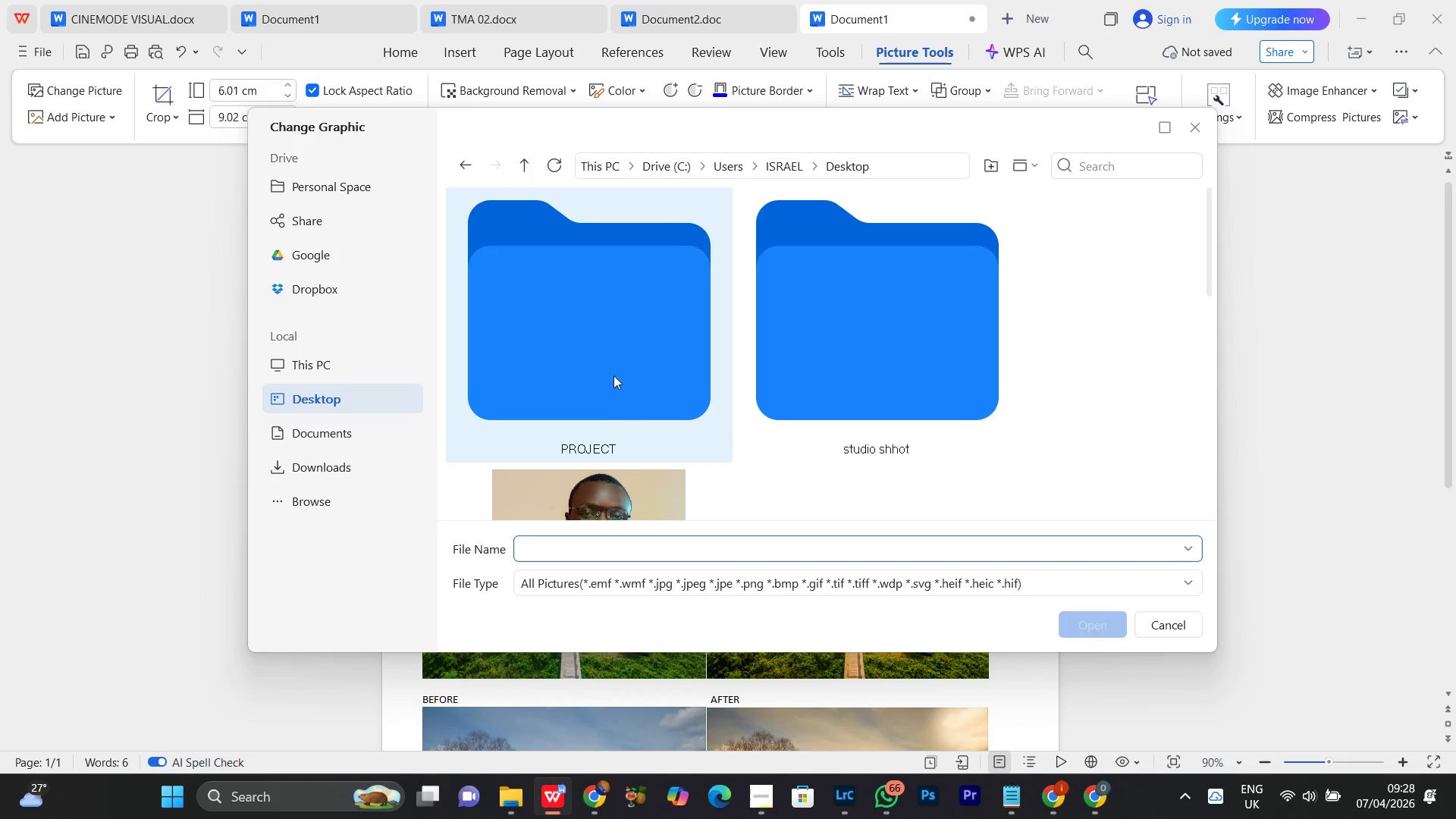 
double_click([613, 374])
 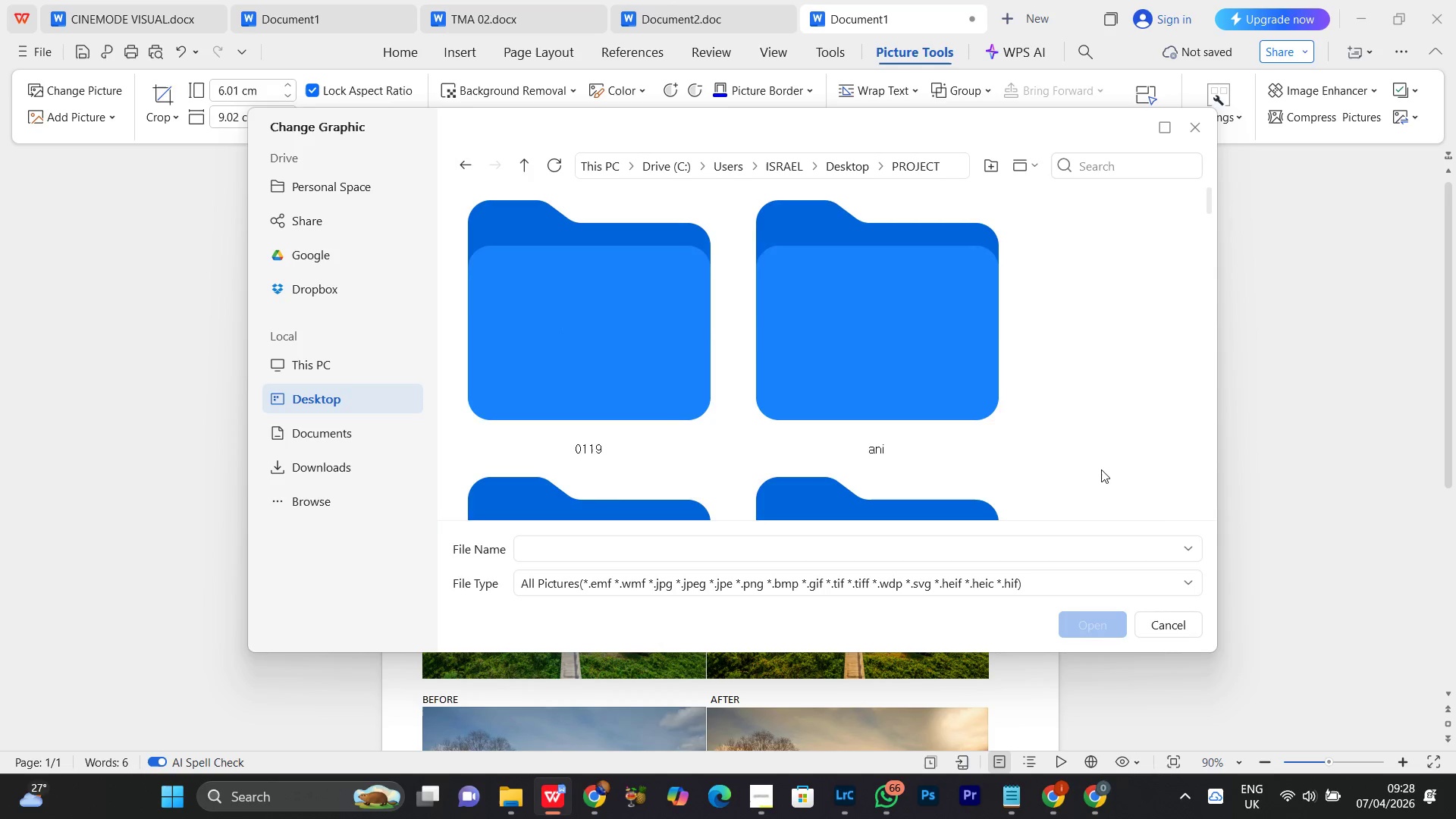 
scroll: coordinate [1072, 466], scroll_direction: down, amount: 4.0
 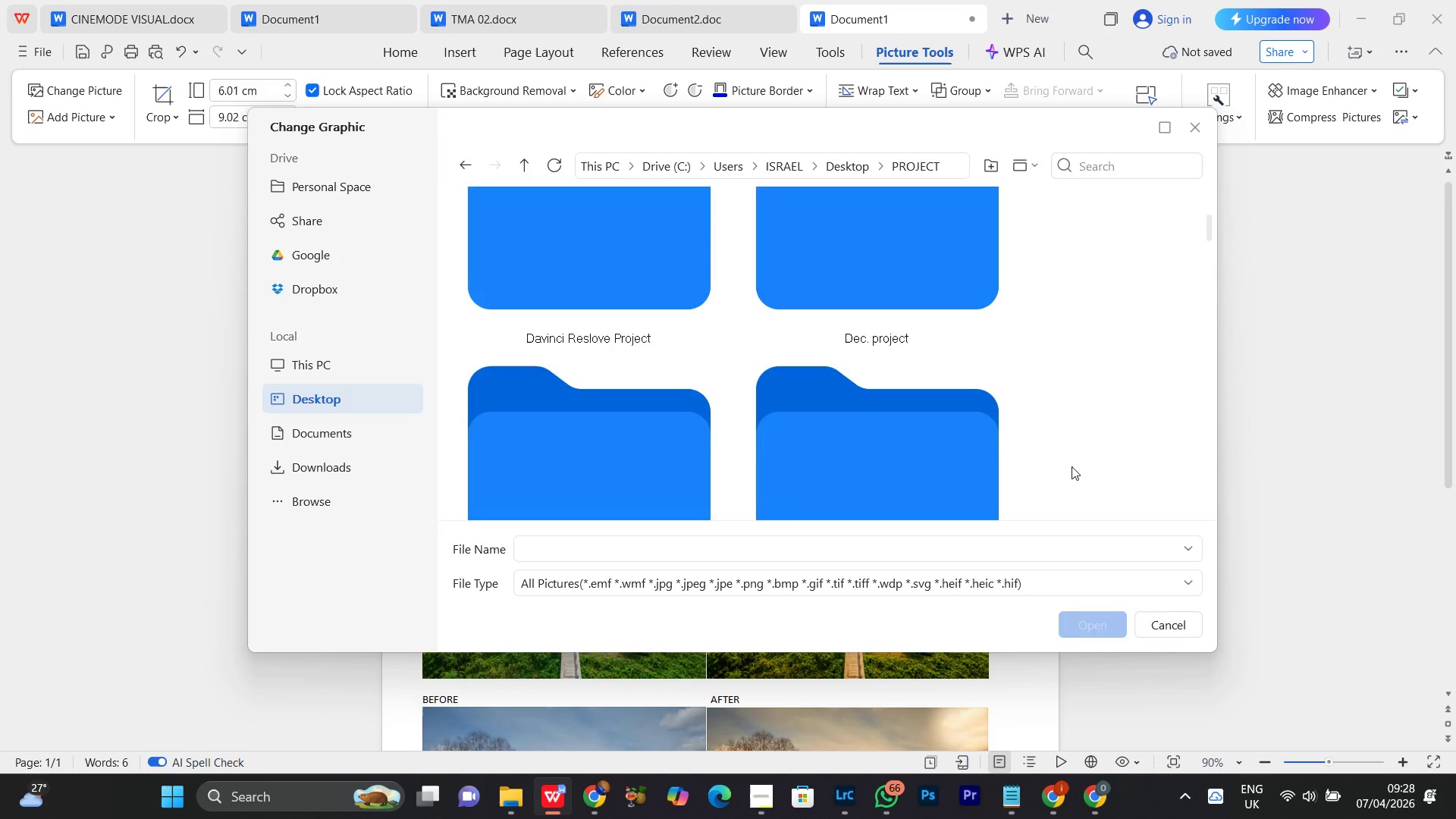 
scroll: coordinate [1072, 466], scroll_direction: up, amount: 1.0
 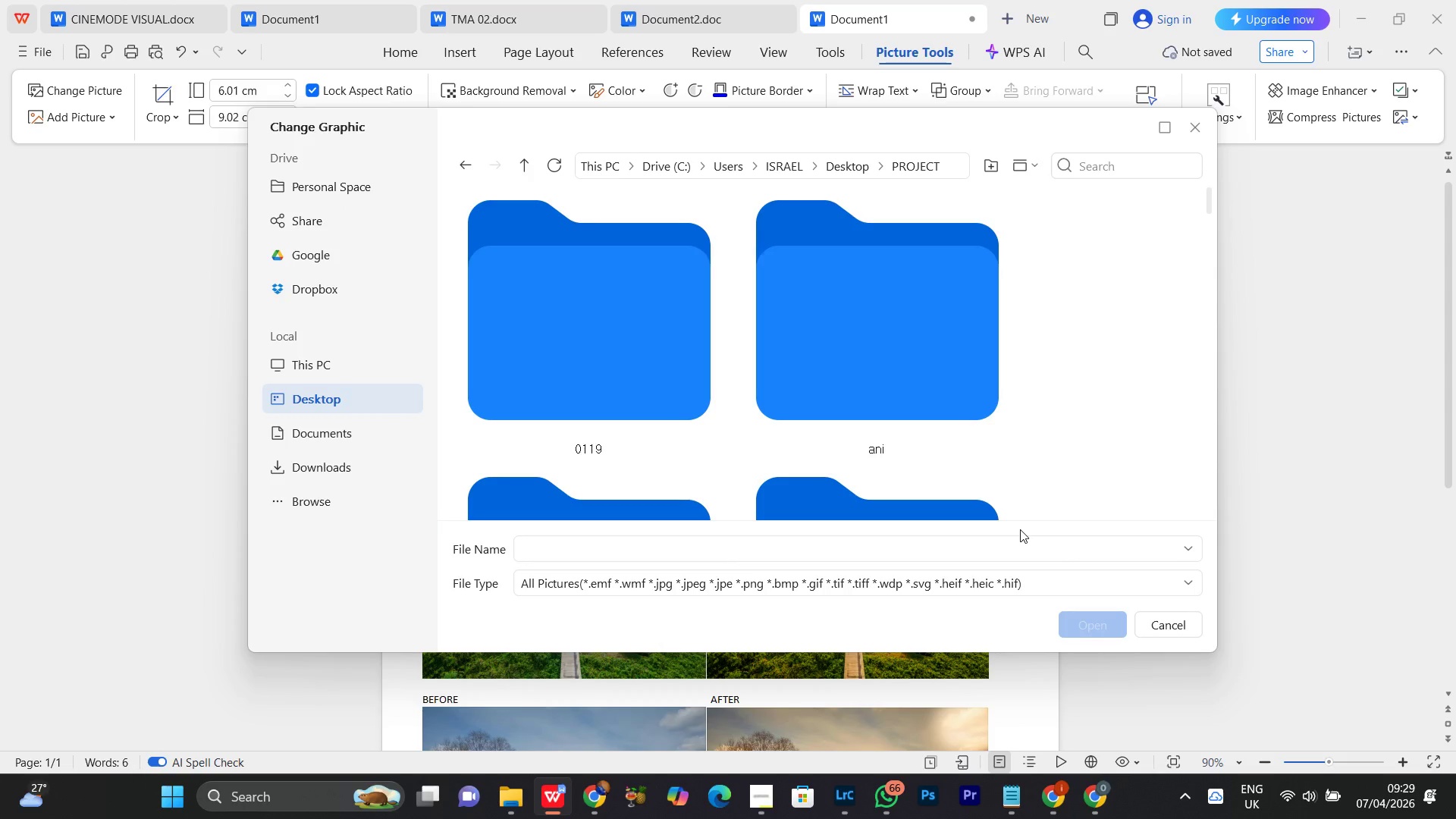 
wait(19.78)
 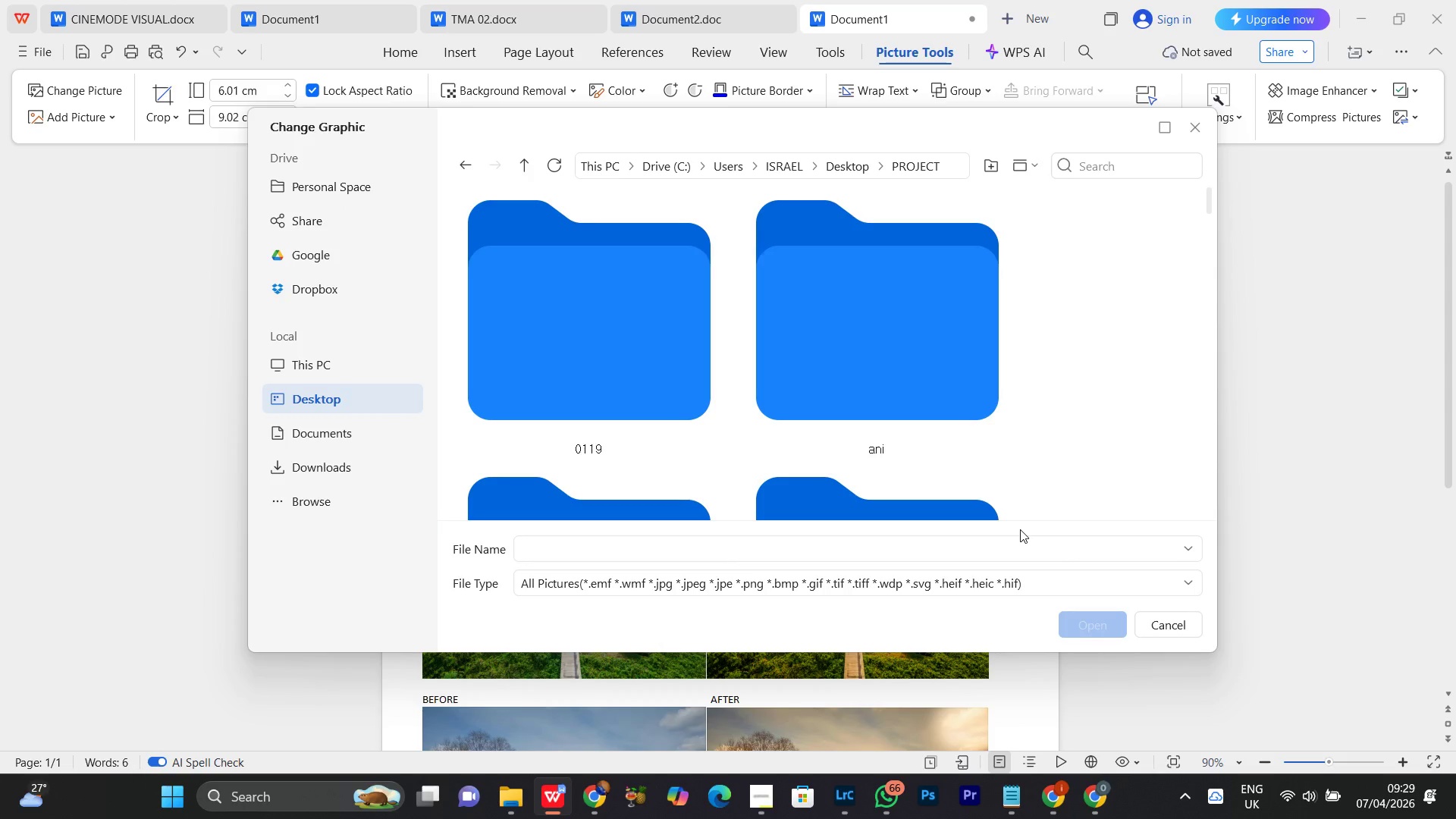 
scroll: coordinate [913, 447], scroll_direction: down, amount: 5.0
 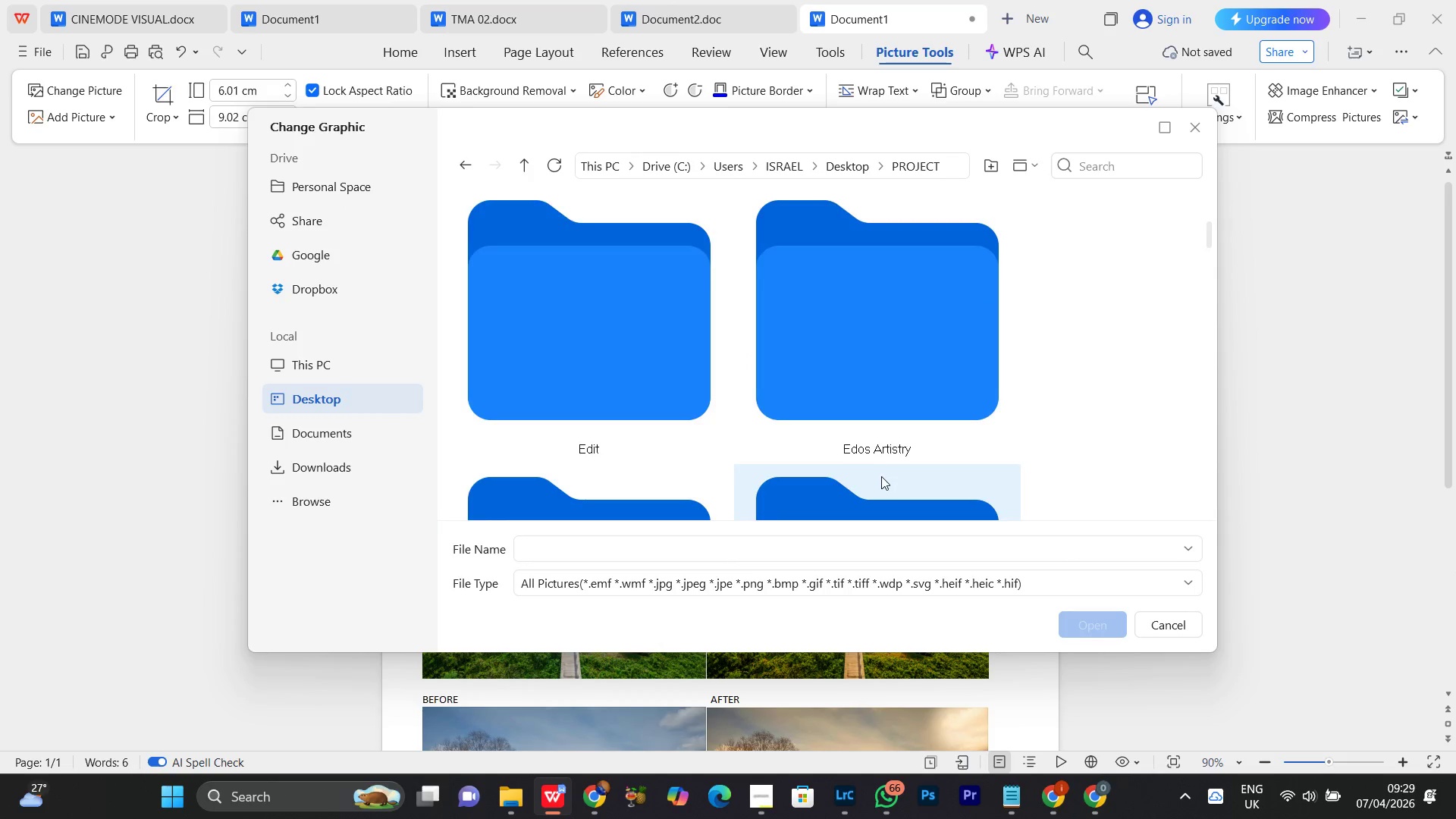 
scroll: coordinate [1043, 468], scroll_direction: up, amount: 7.0
 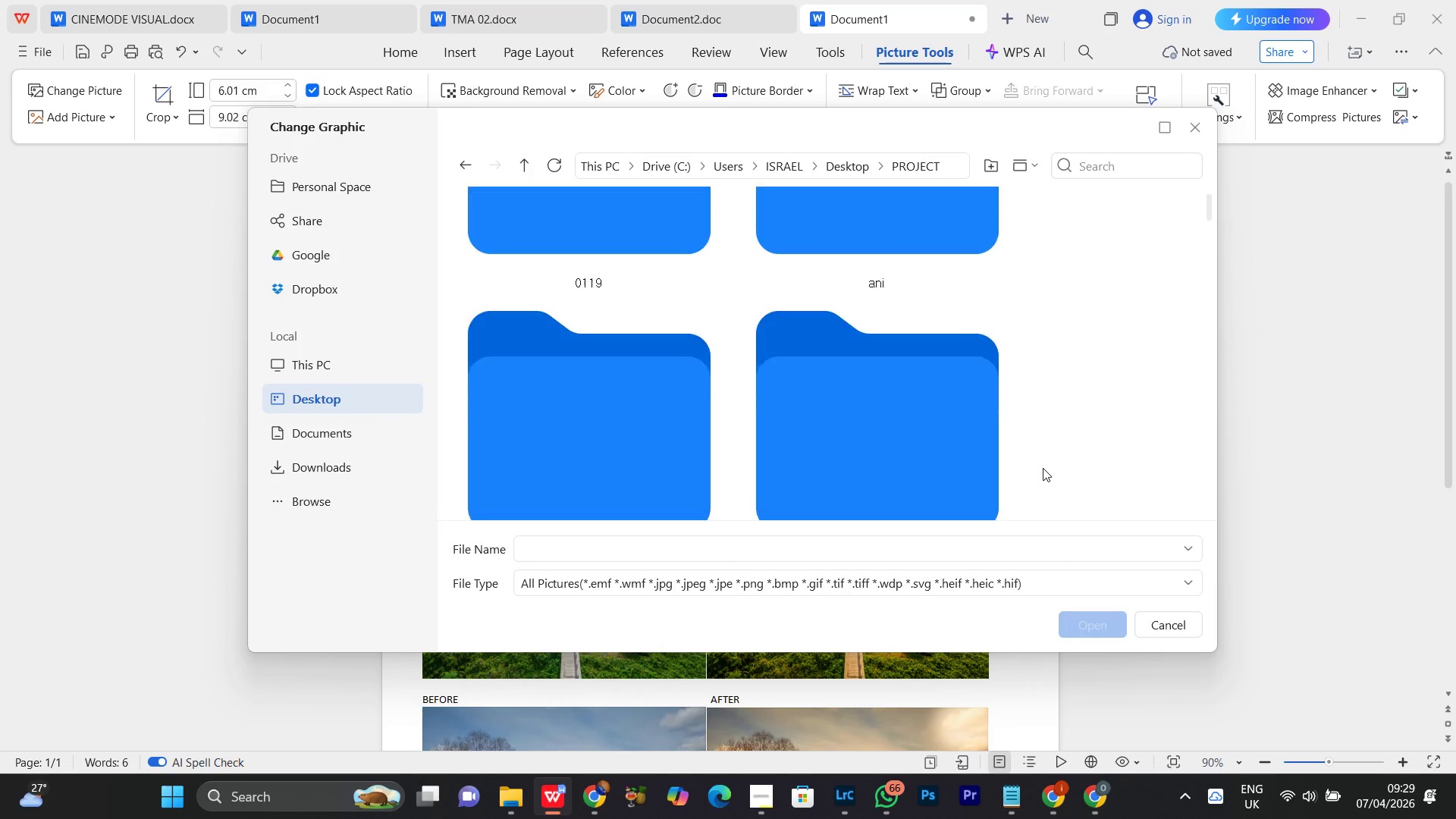 
scroll: coordinate [1043, 468], scroll_direction: down, amount: 4.0
 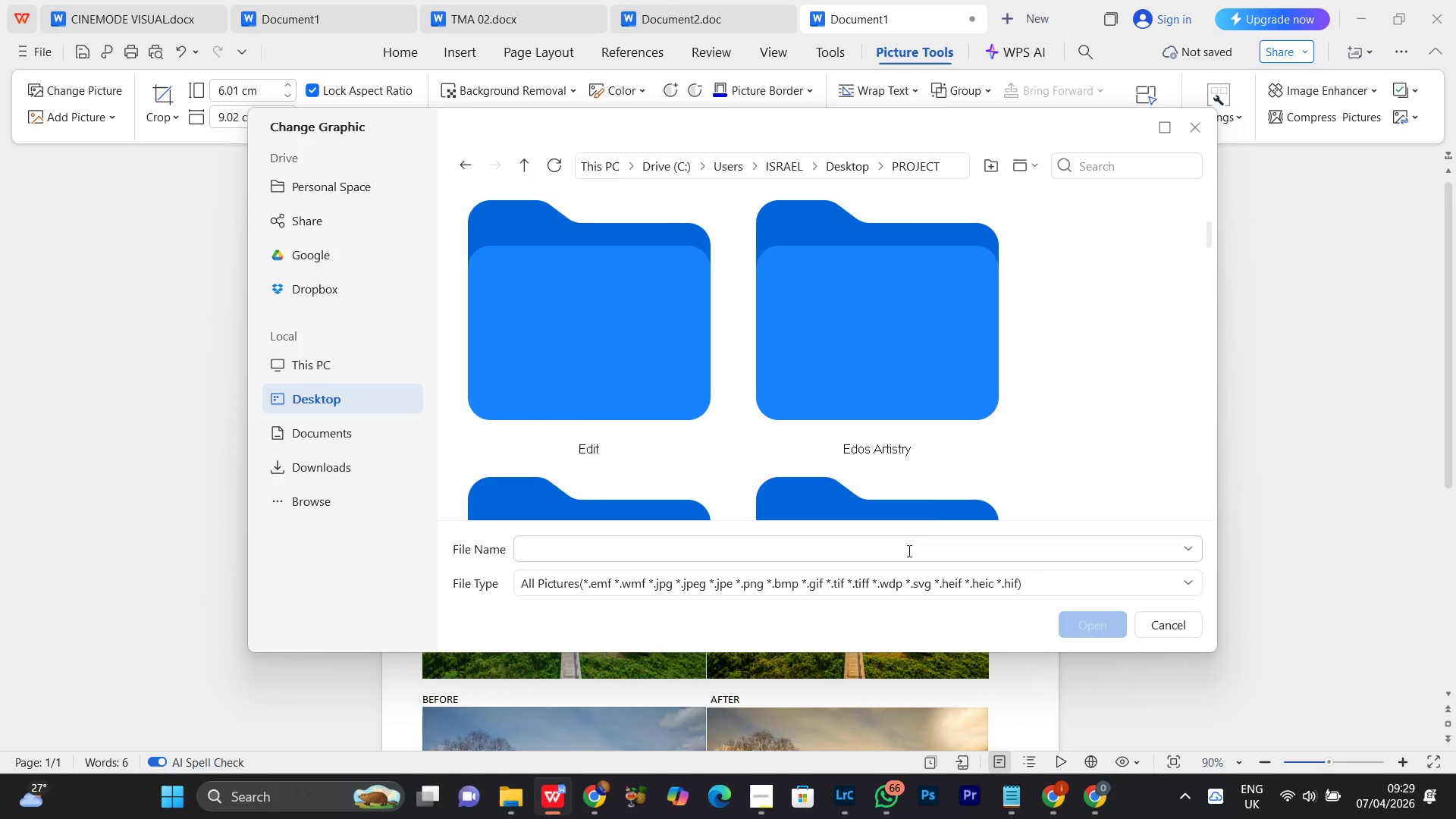 
wait(5.8)
 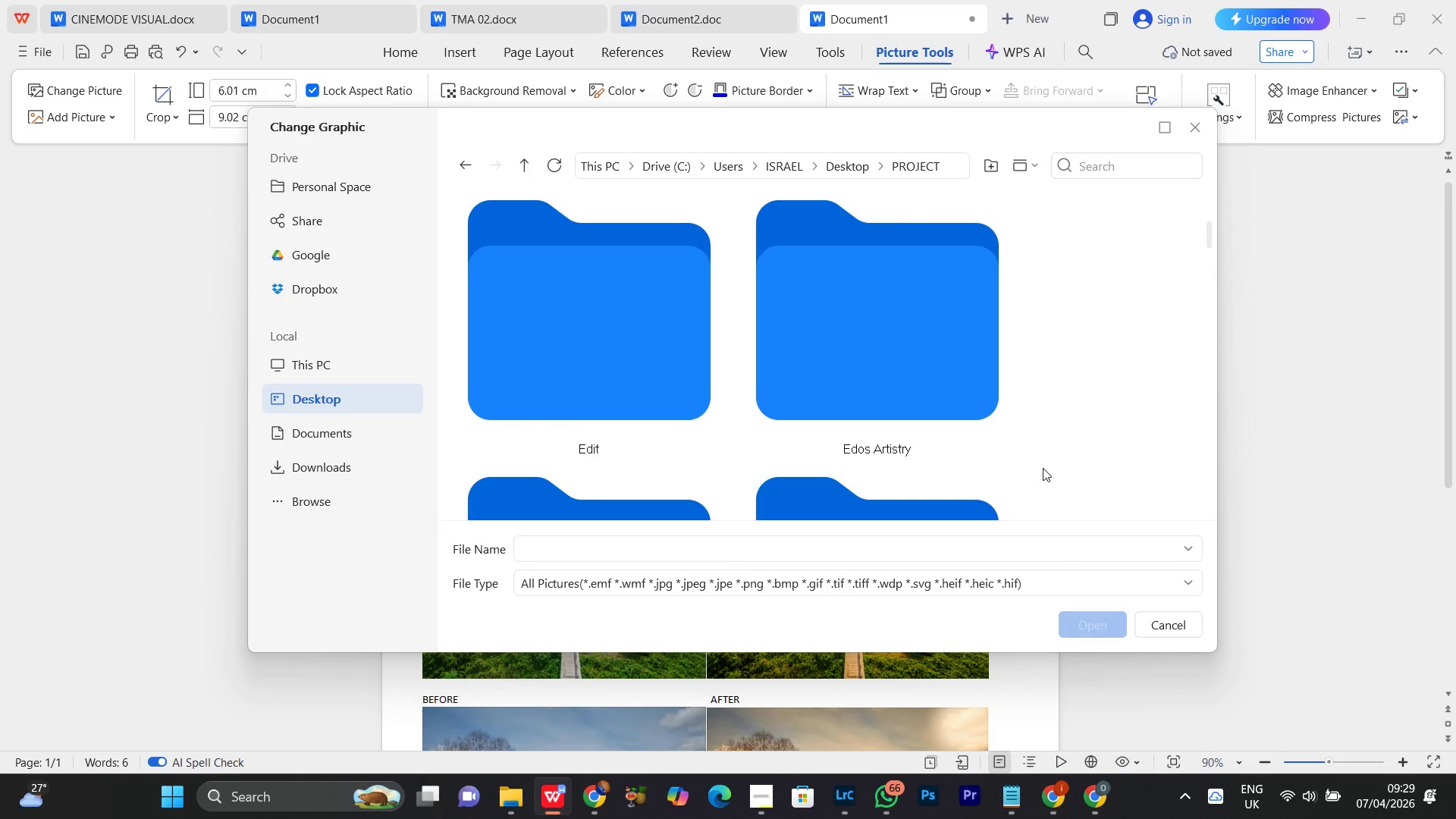 
scroll: coordinate [1075, 415], scroll_direction: down, amount: 13.0
 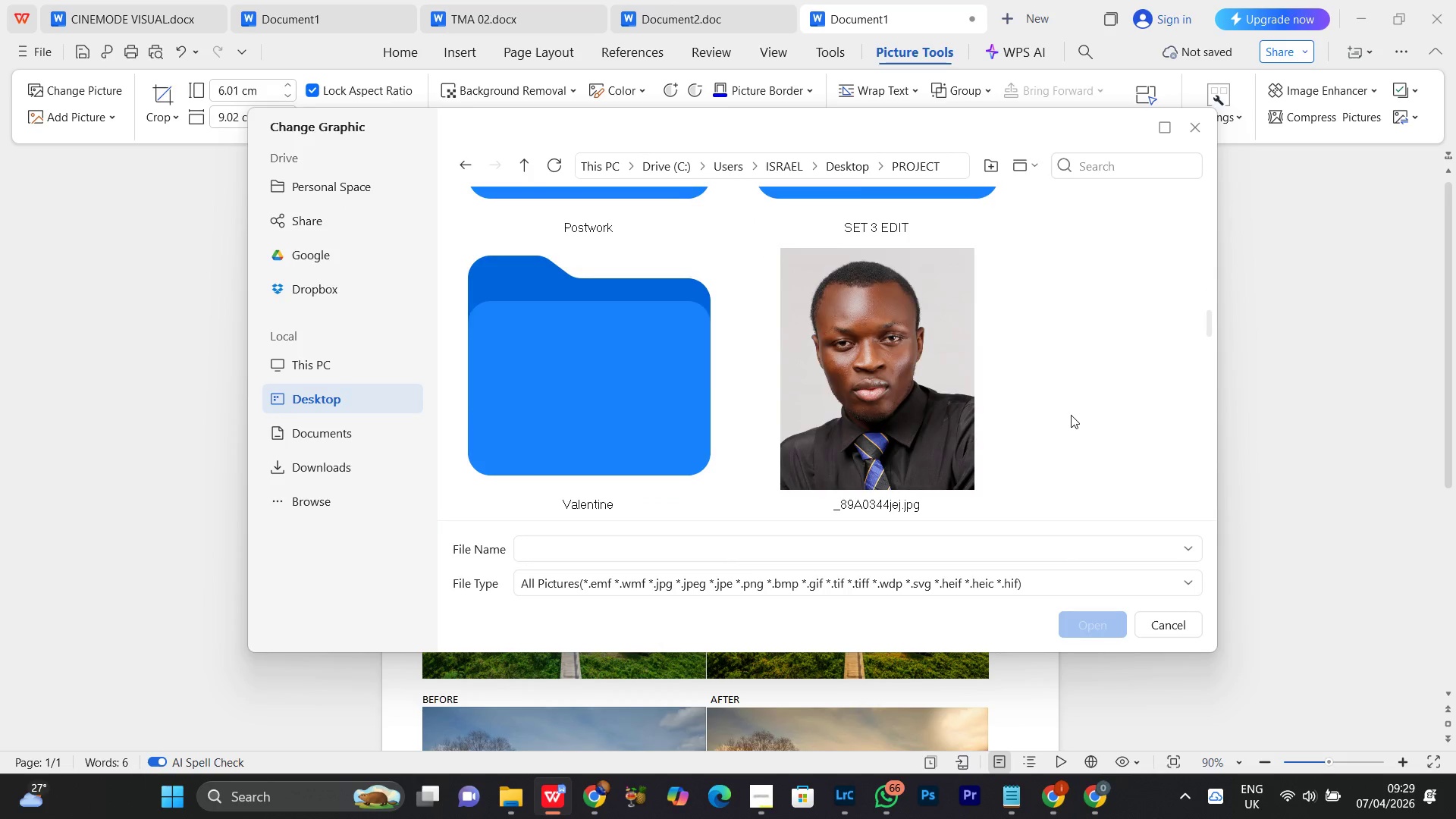 
scroll: coordinate [1071, 415], scroll_direction: up, amount: 1.0
 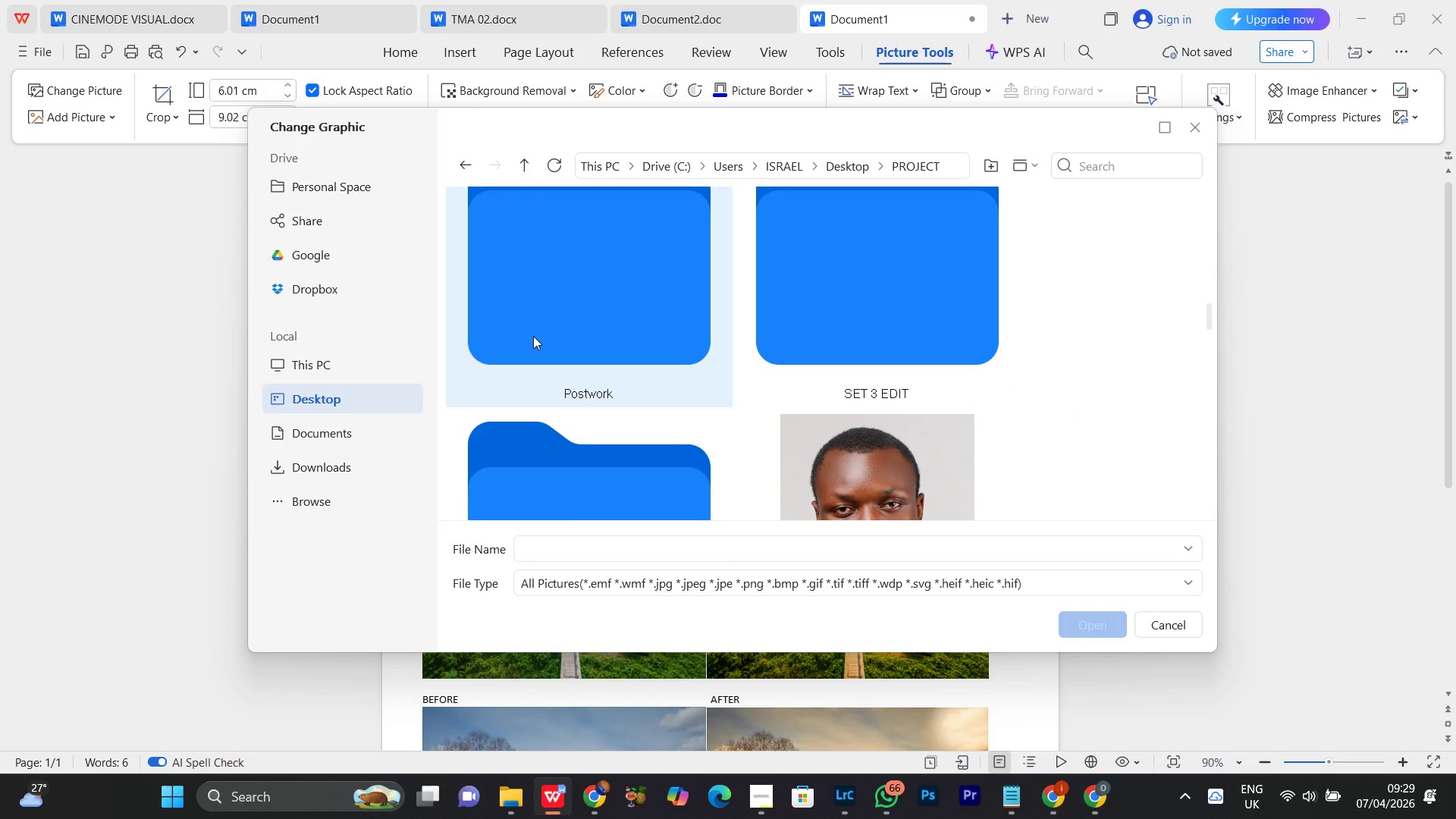 
left_click([533, 336])
 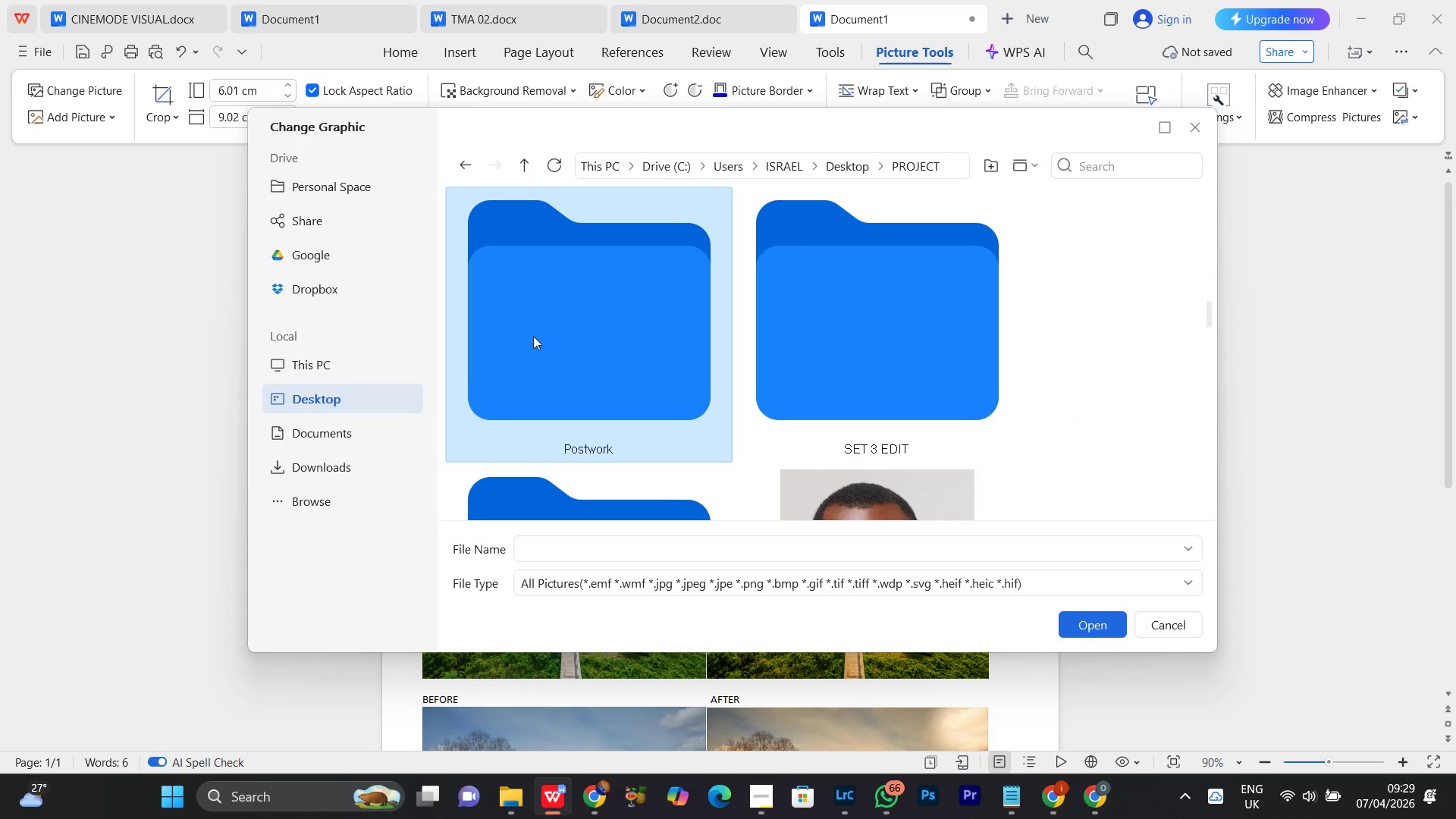 
double_click([533, 336])
 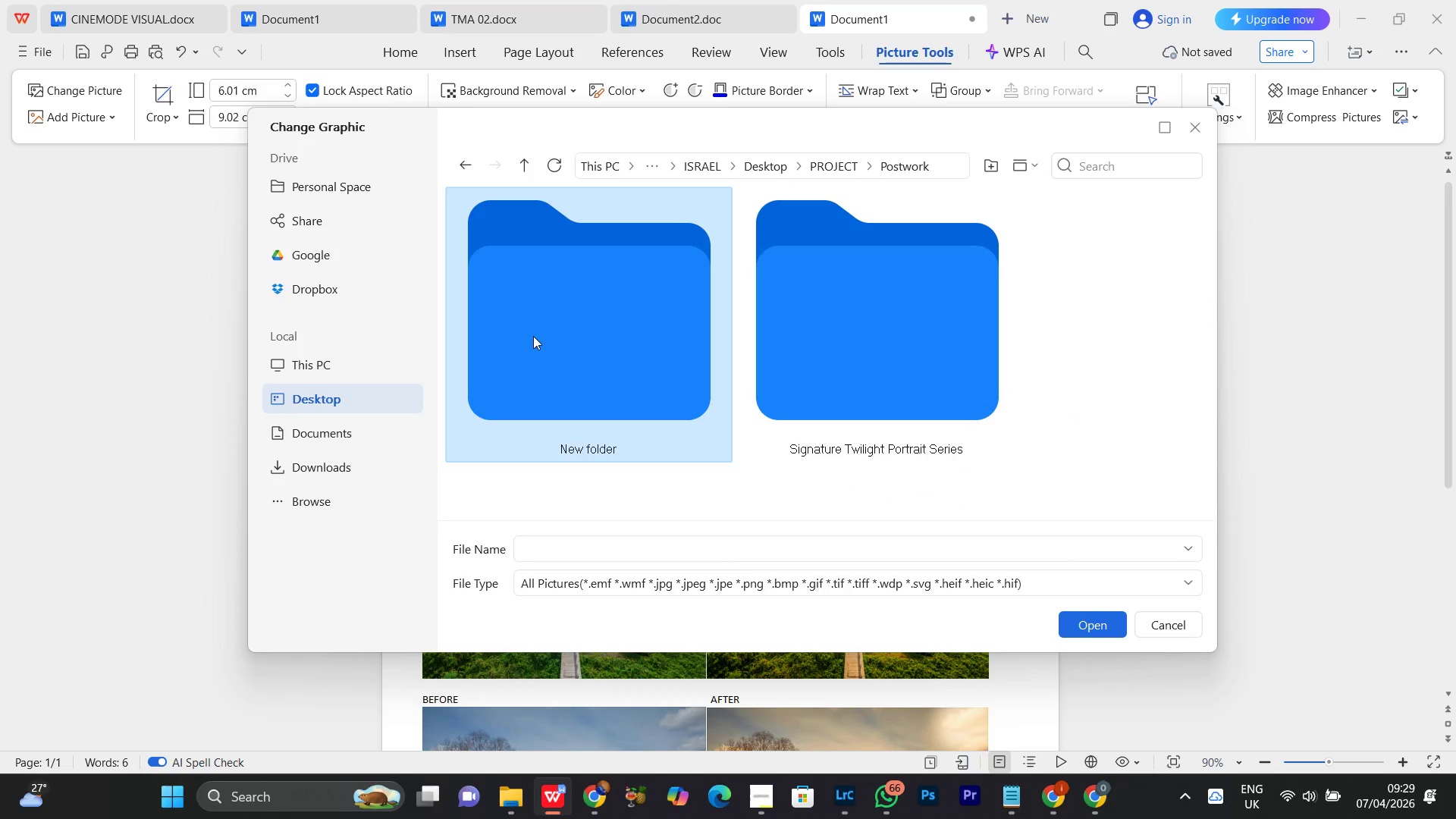 
triple_click([533, 336])
 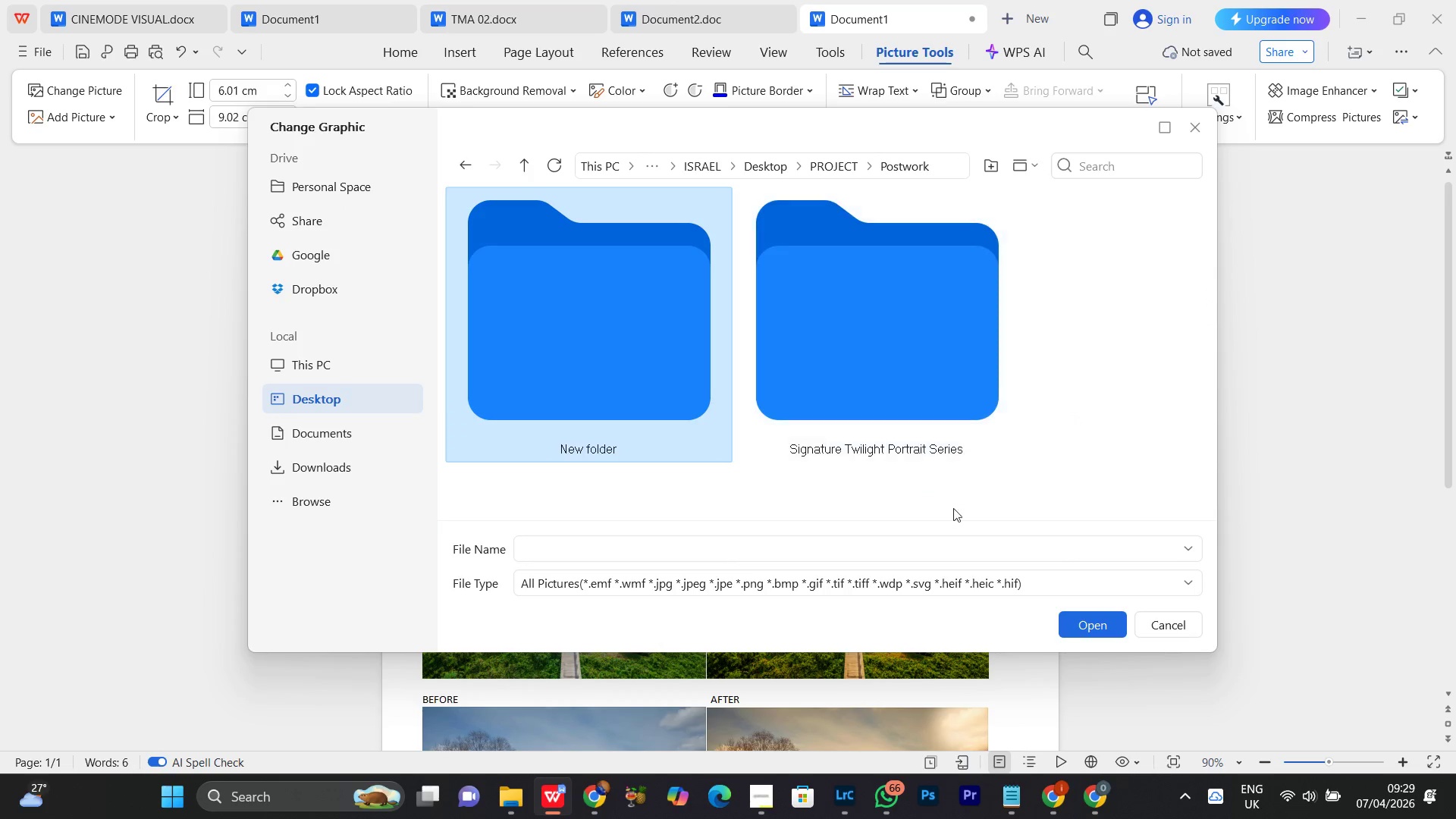 
left_click([531, 344])
 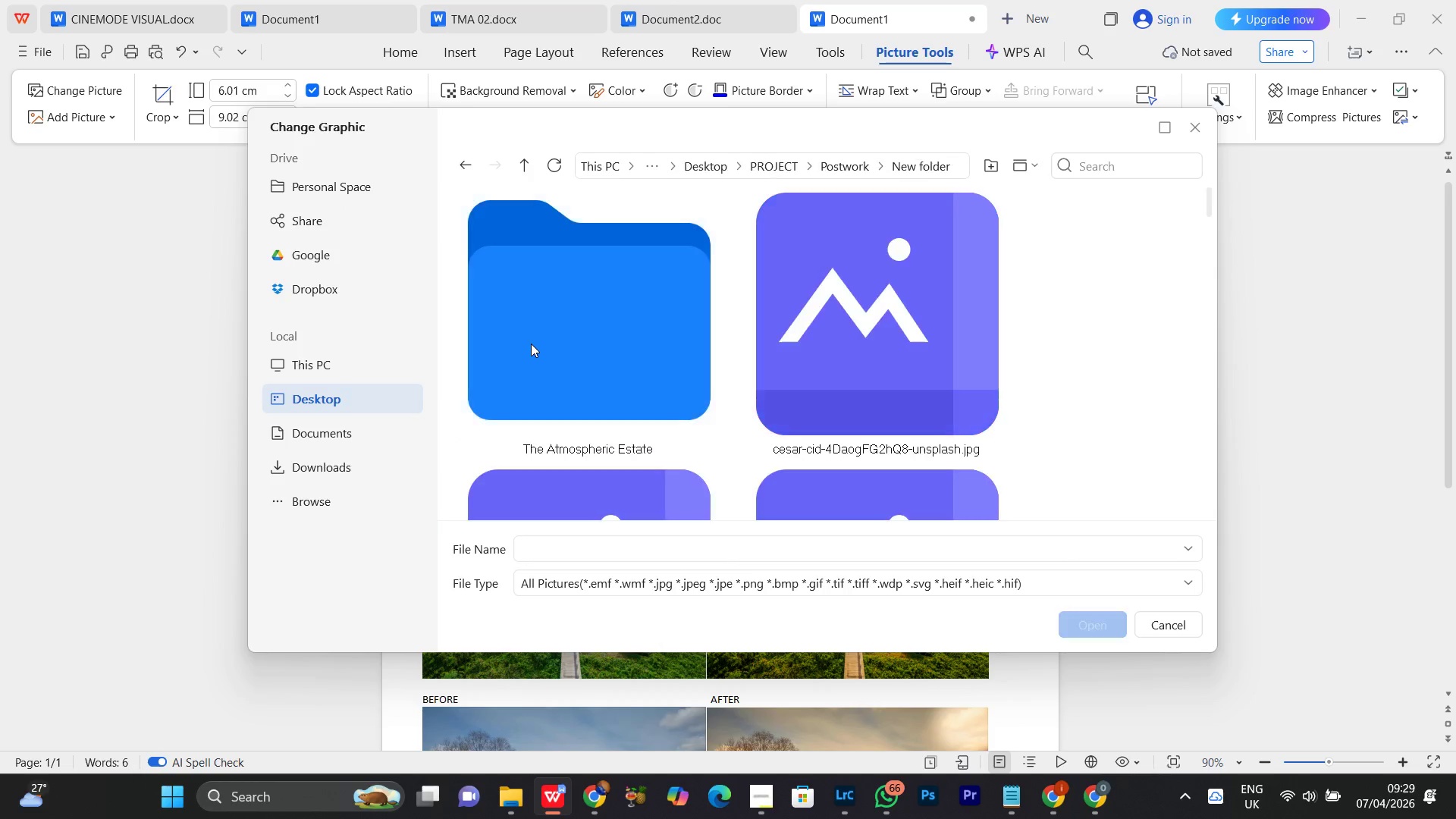 
scroll: coordinate [1017, 471], scroll_direction: none, amount: 0.0
 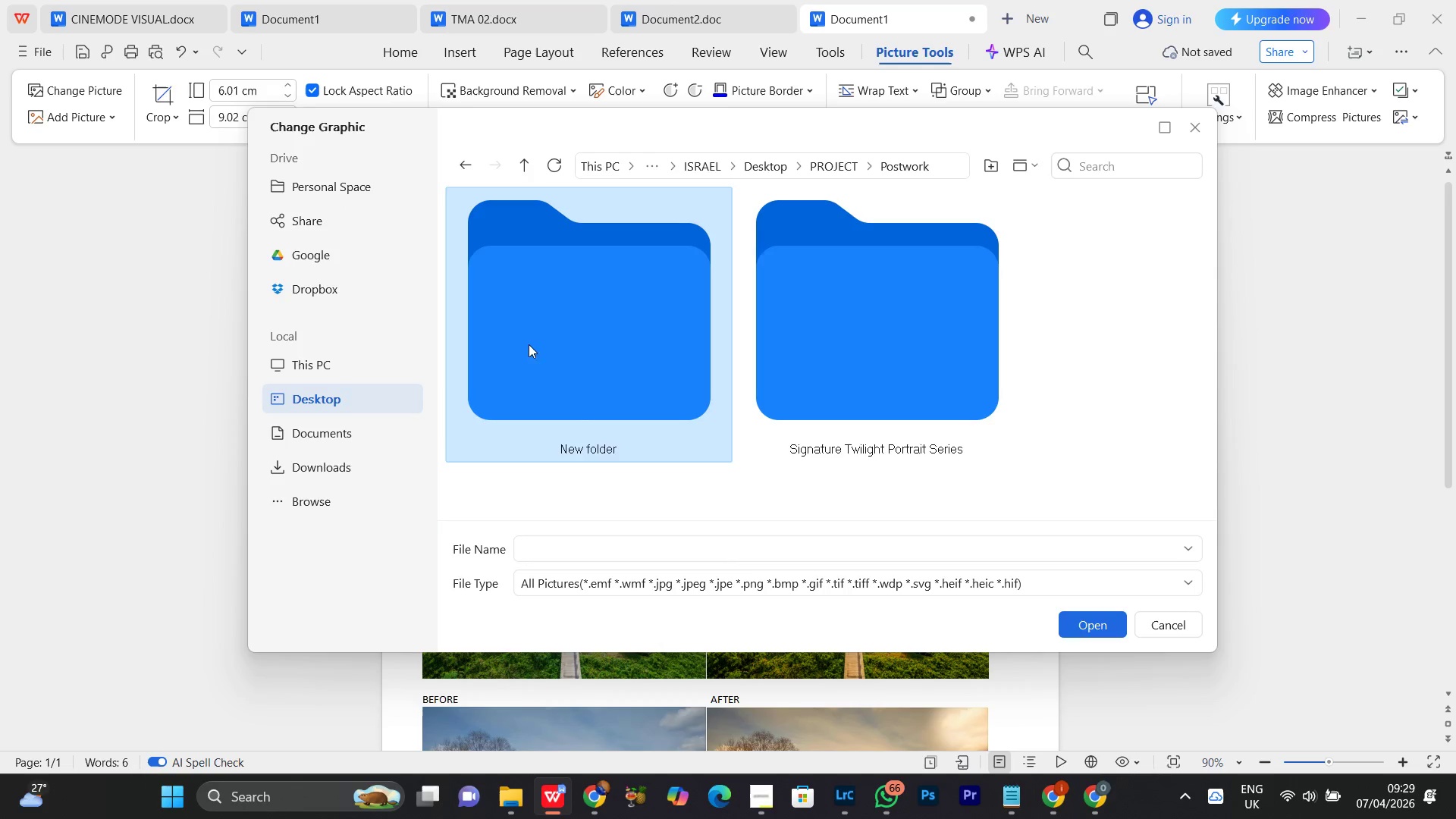 
double_click([531, 344])
 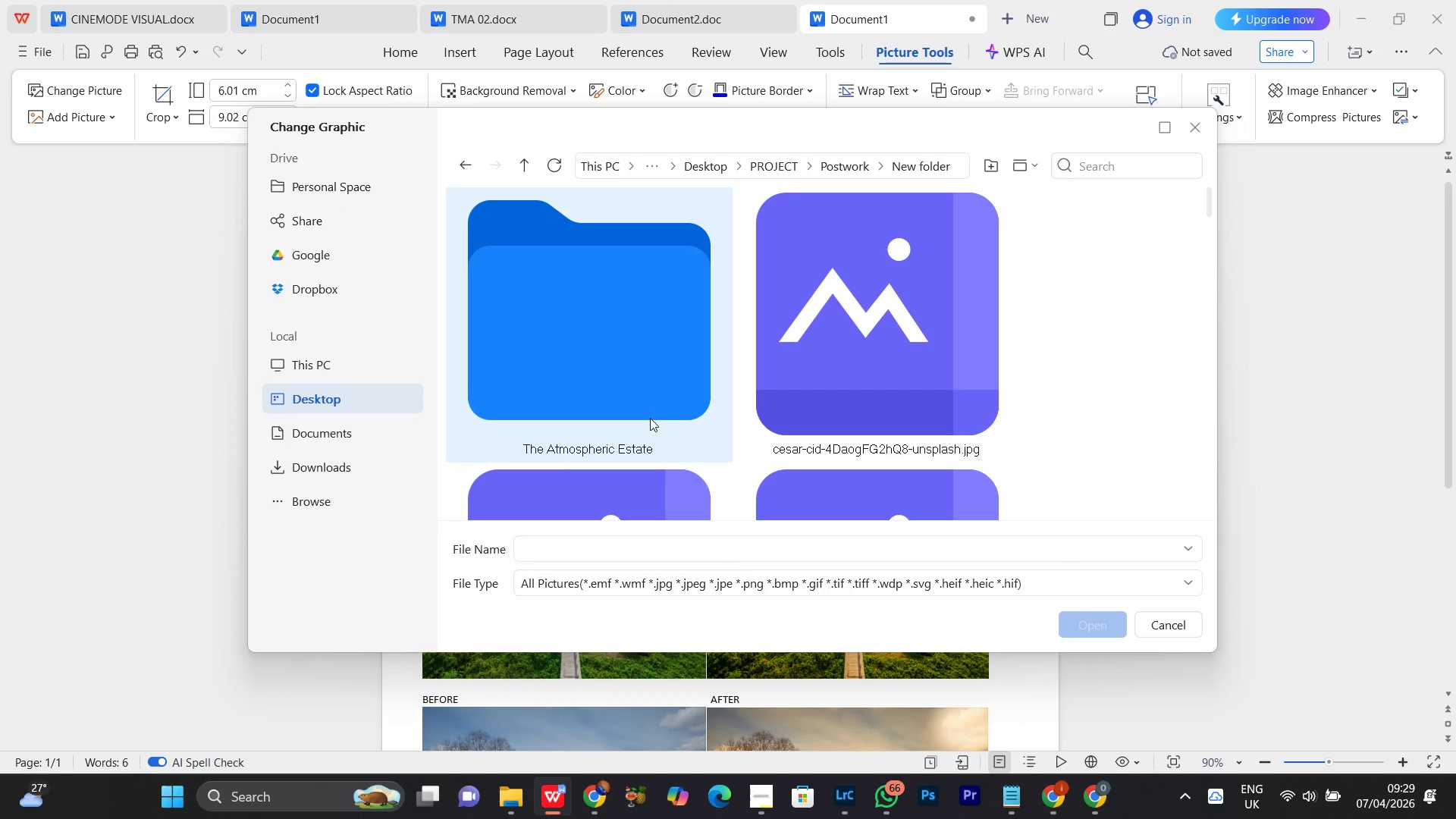 
scroll: coordinate [635, 456], scroll_direction: up, amount: 3.0
 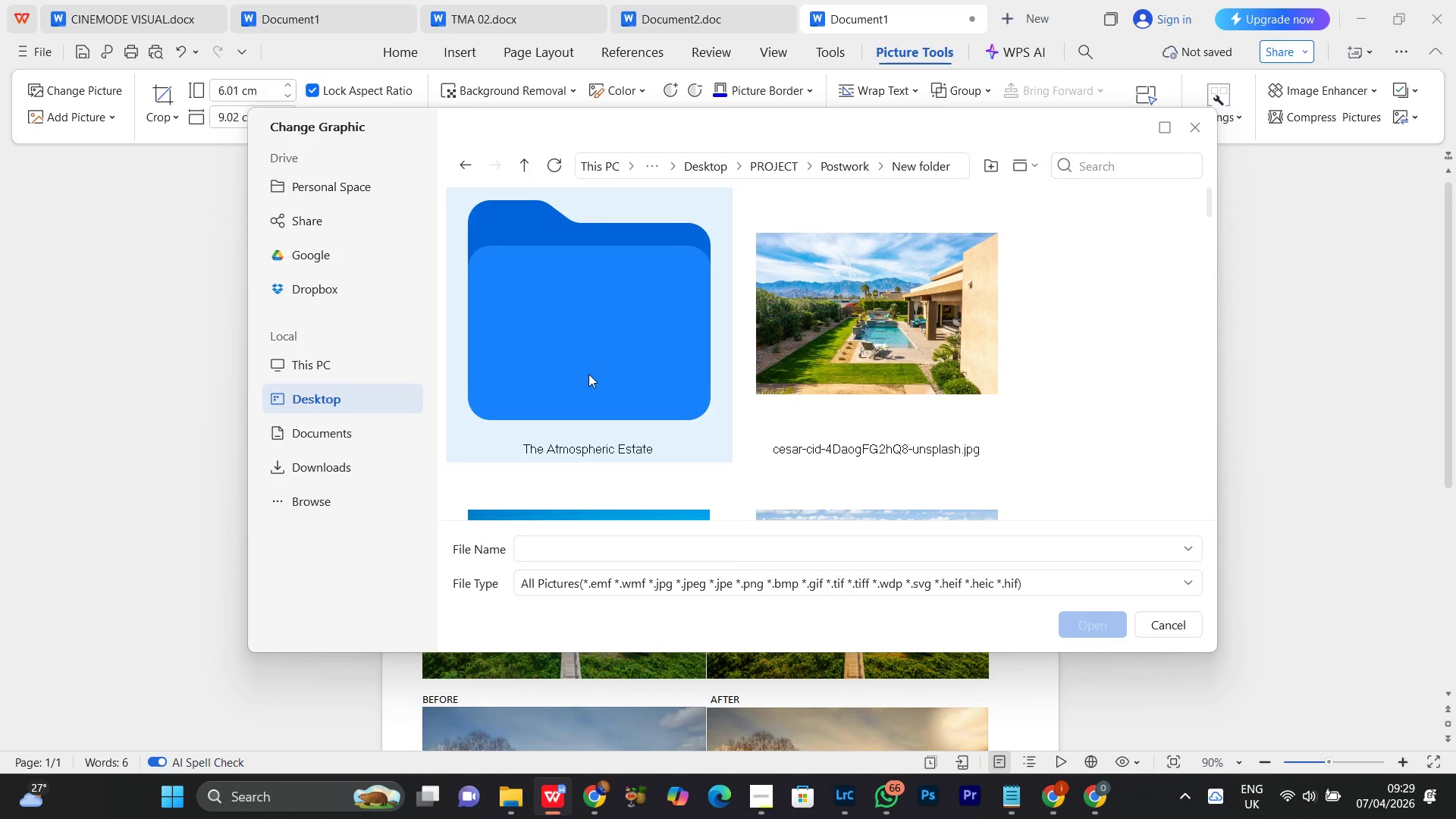 
double_click([588, 374])
 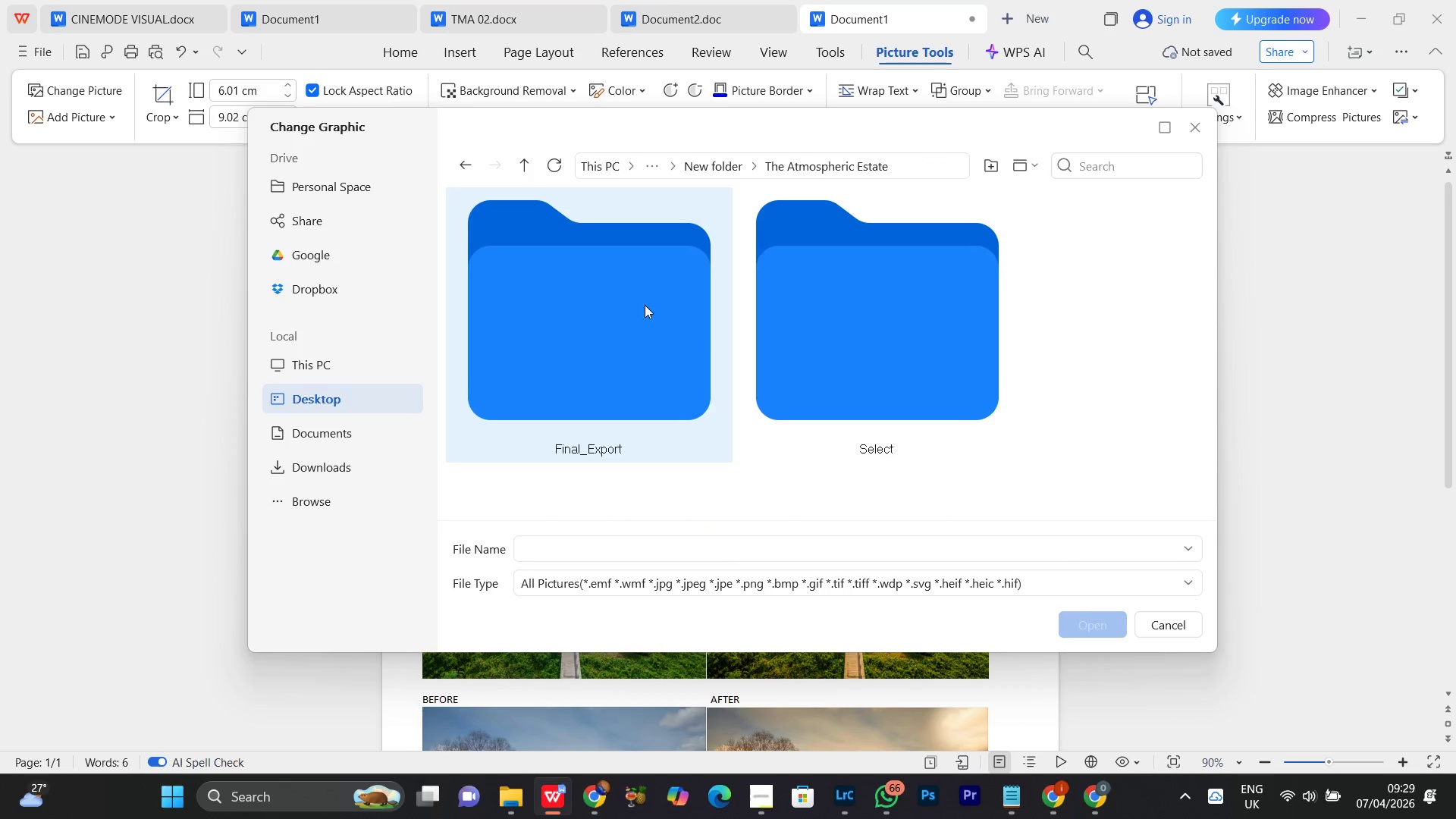 
double_click([626, 300])
 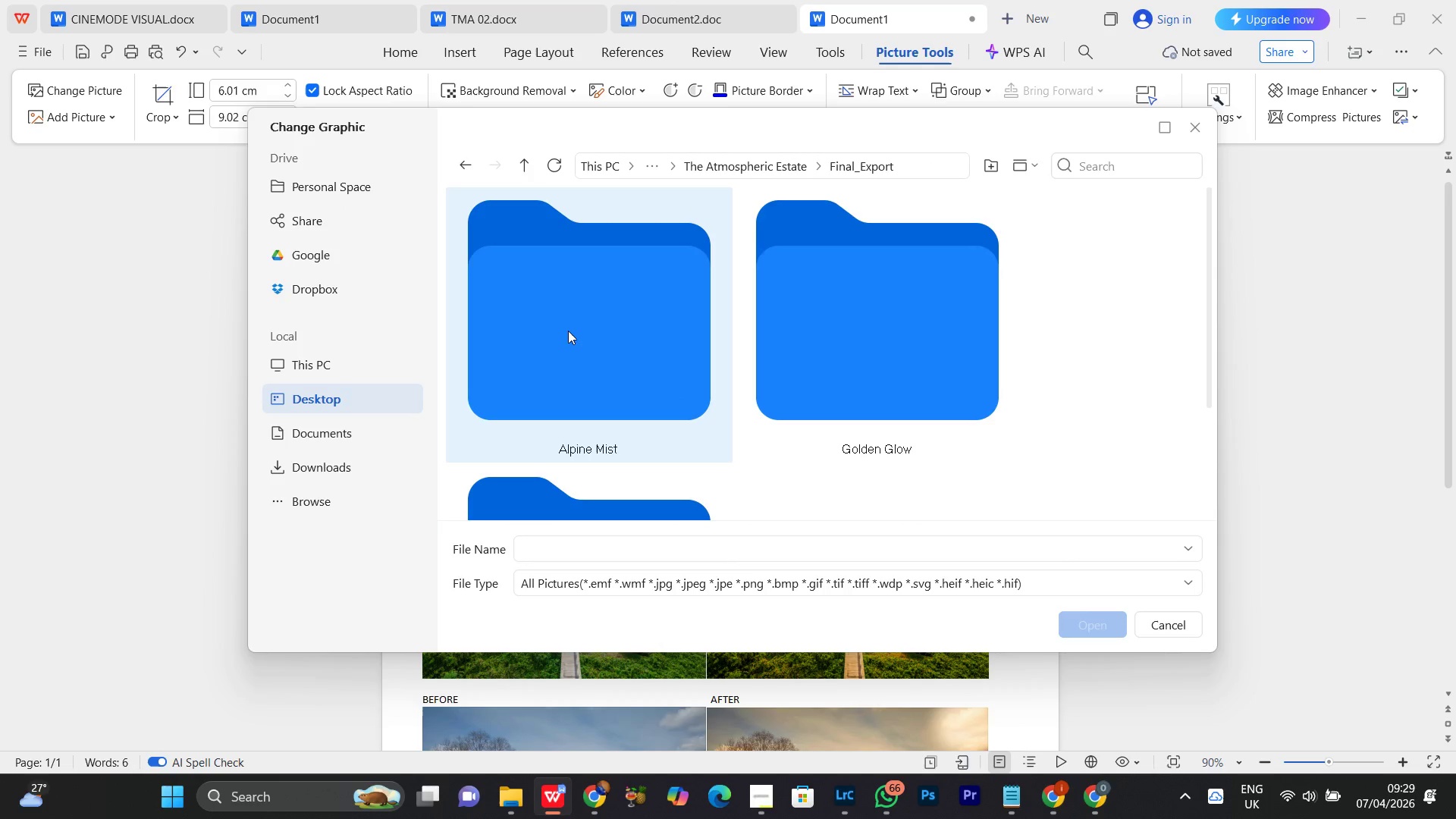 
double_click([568, 331])
 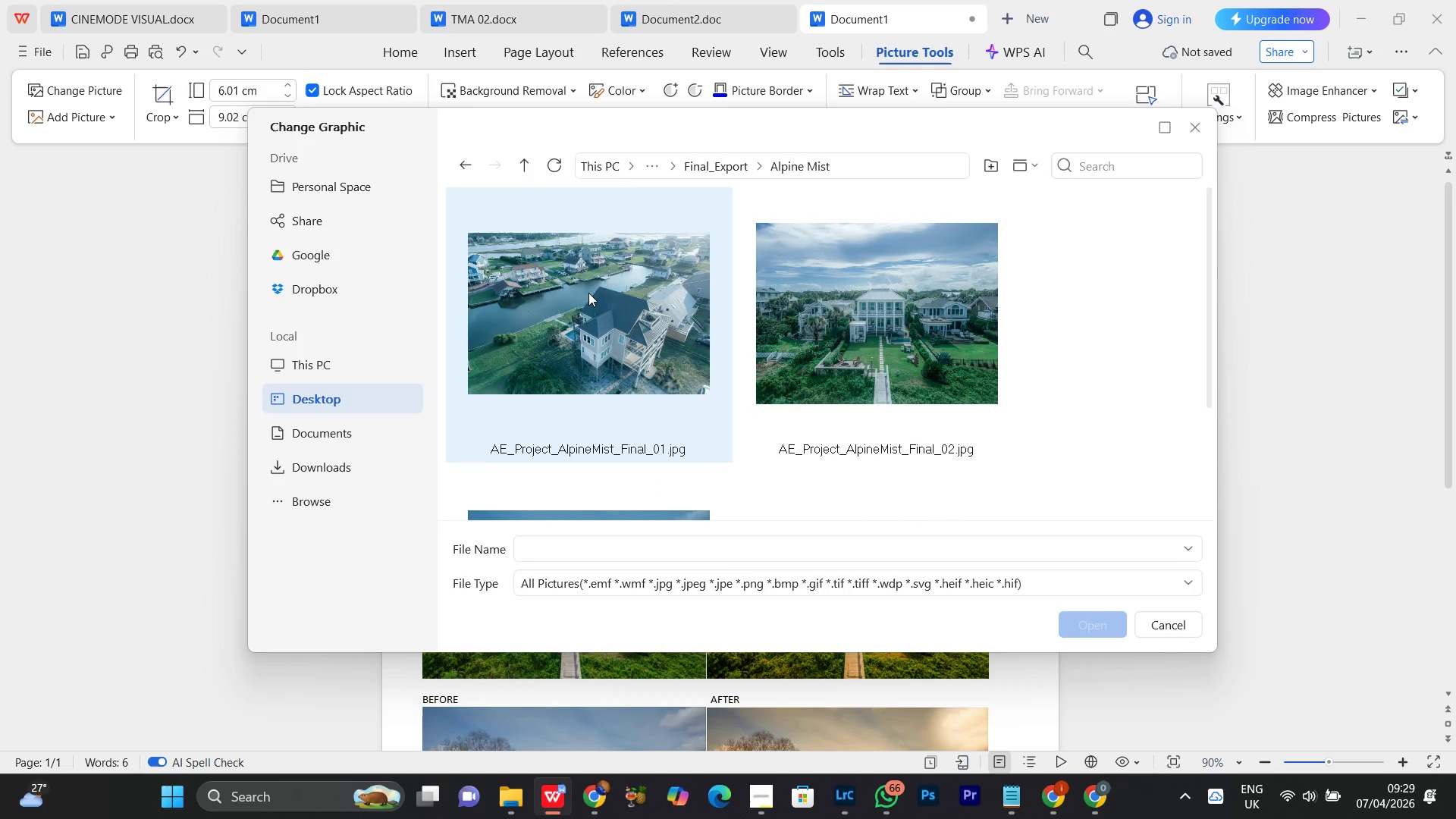 
left_click([590, 282])
 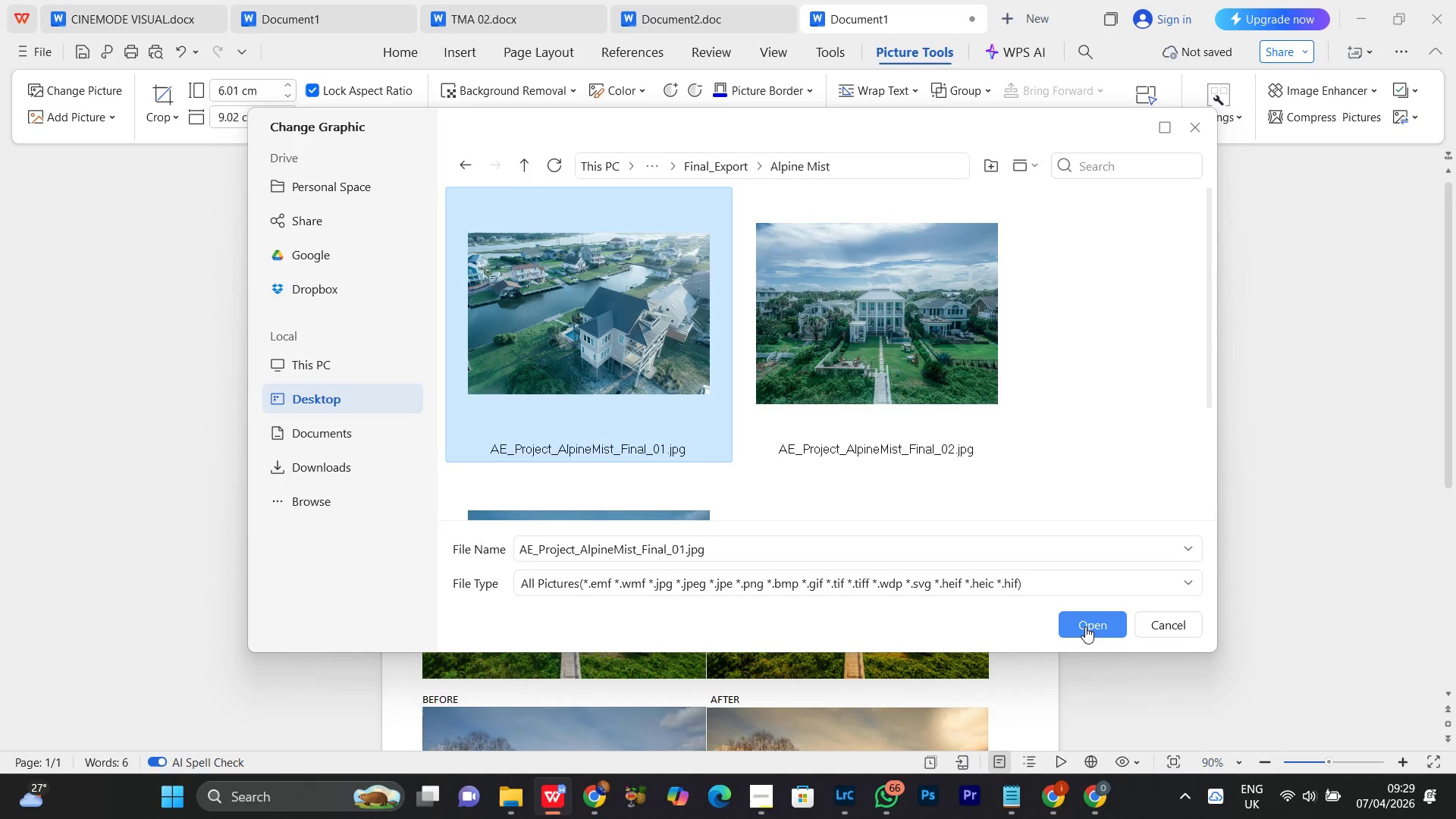 
left_click([1084, 626])
 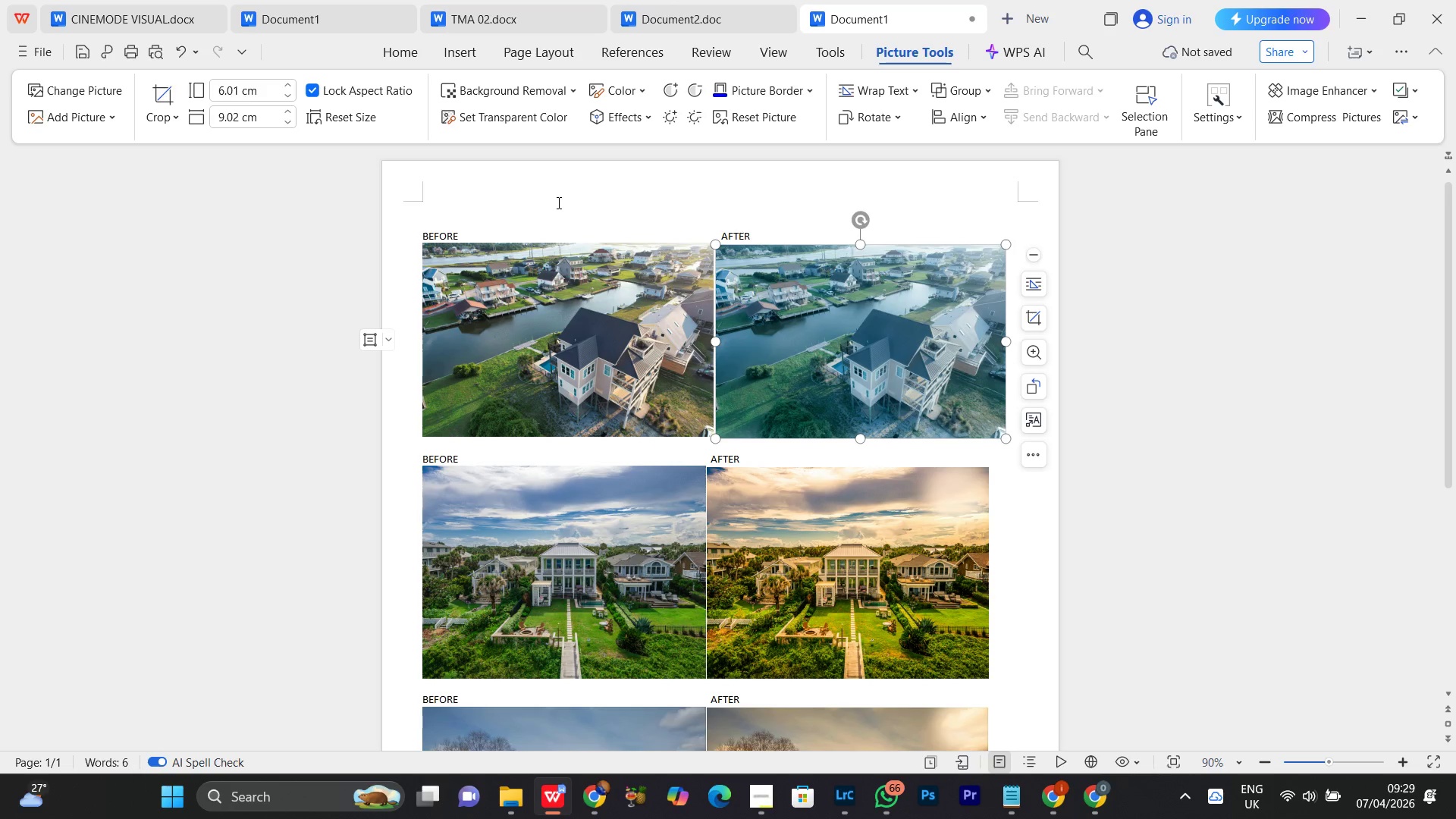 
key(PrintScreen)
 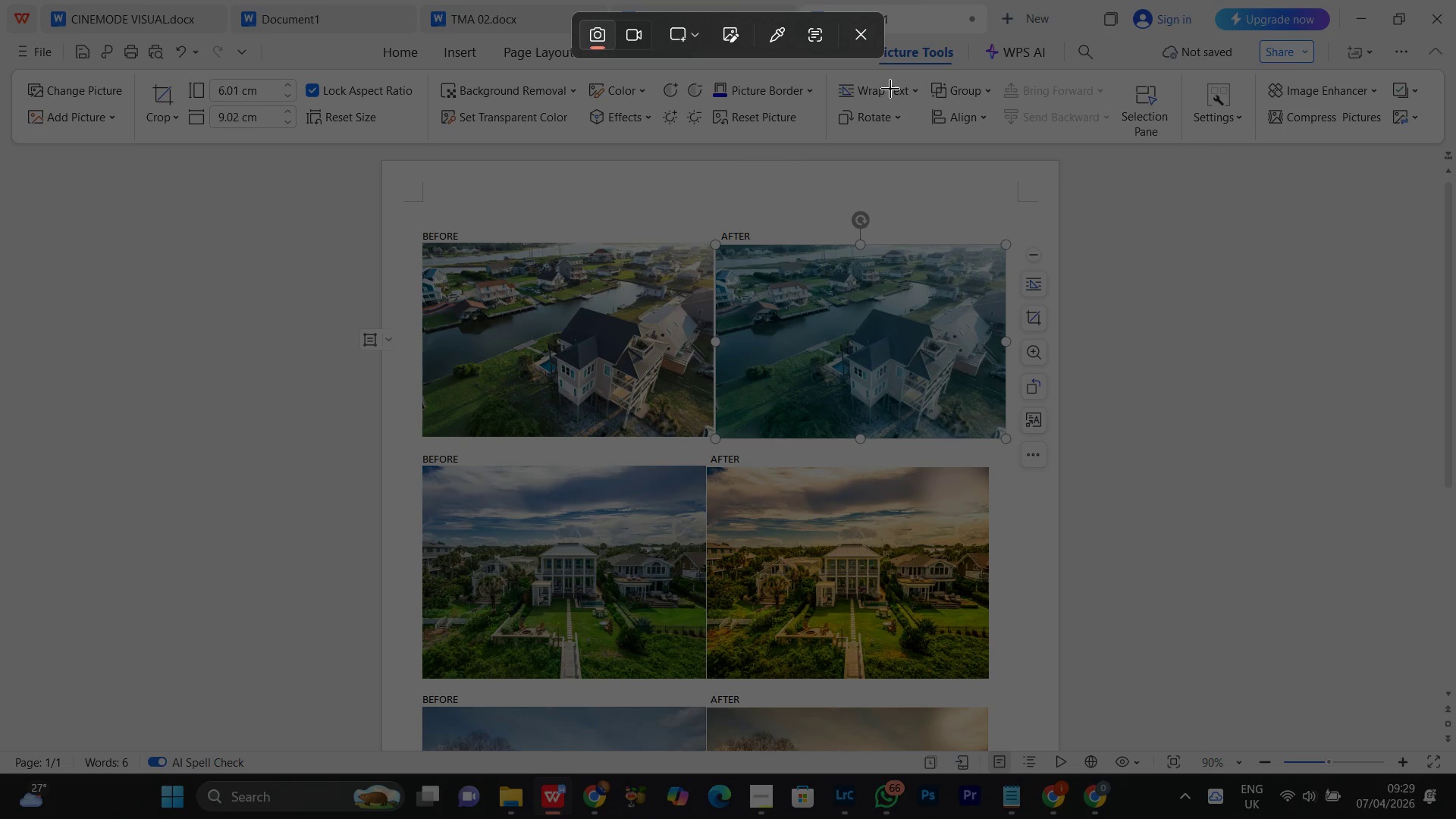 
left_click([864, 35])
 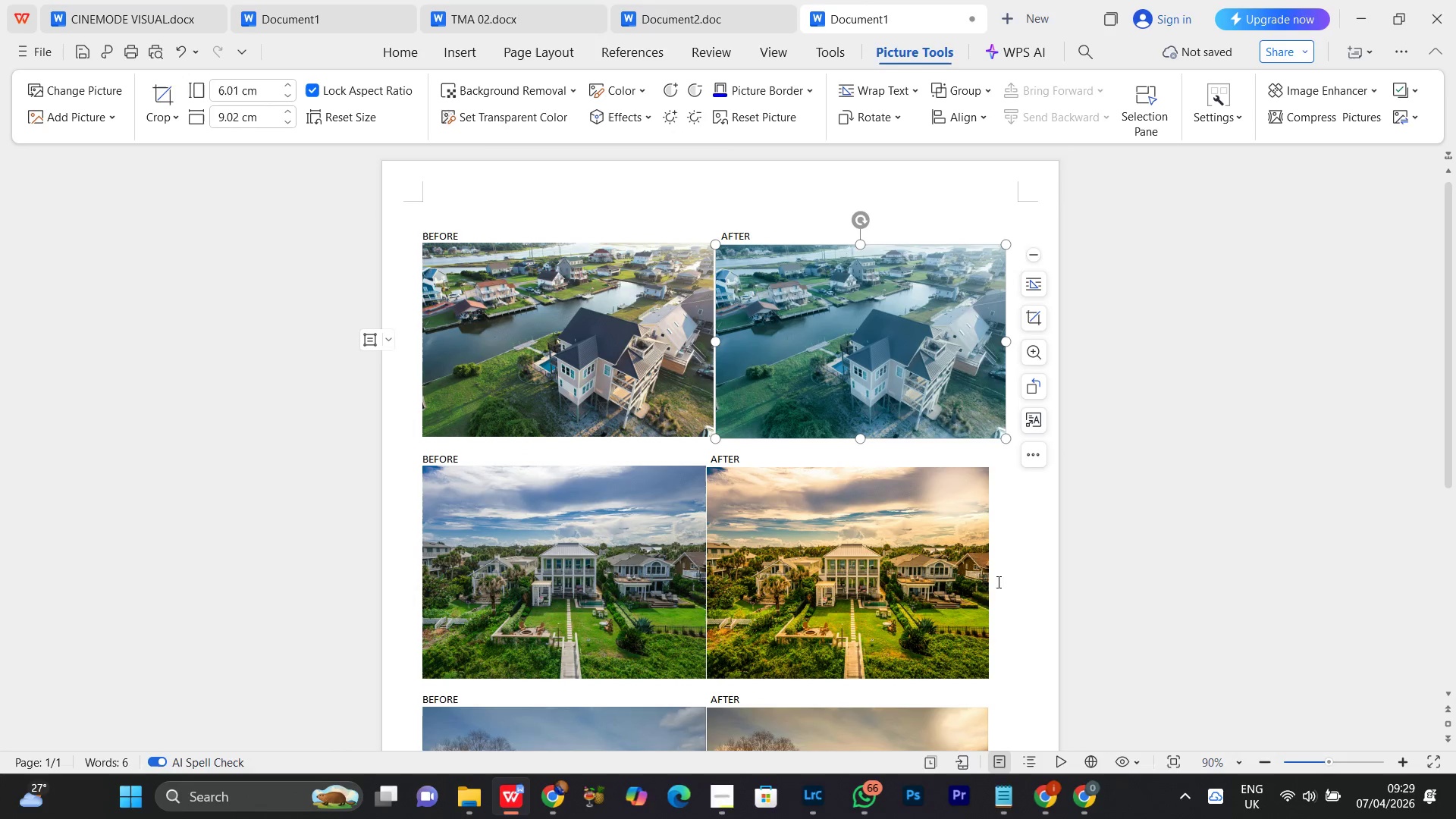 
left_click([987, 592])
 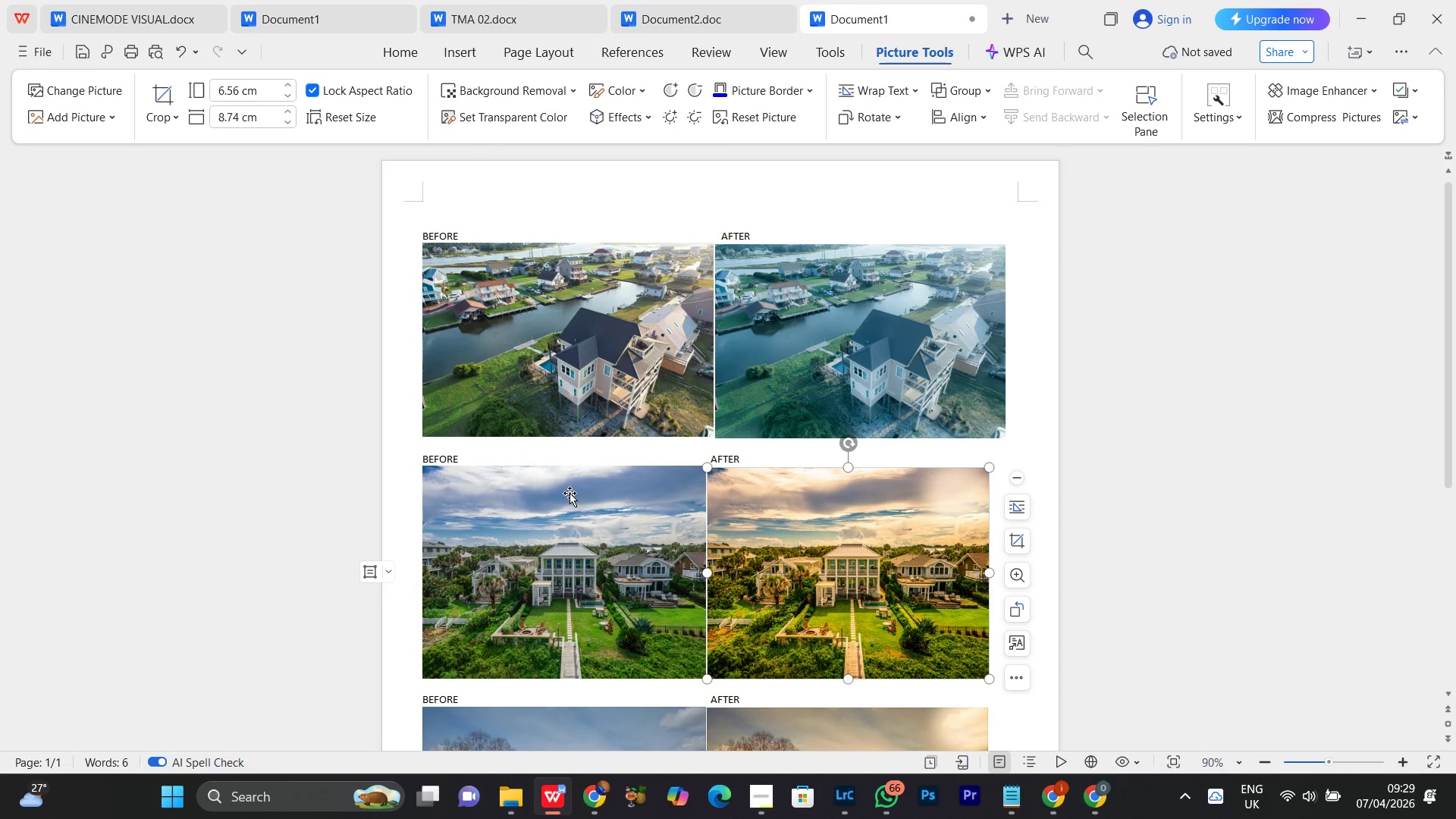 
key(PrintScreen)
 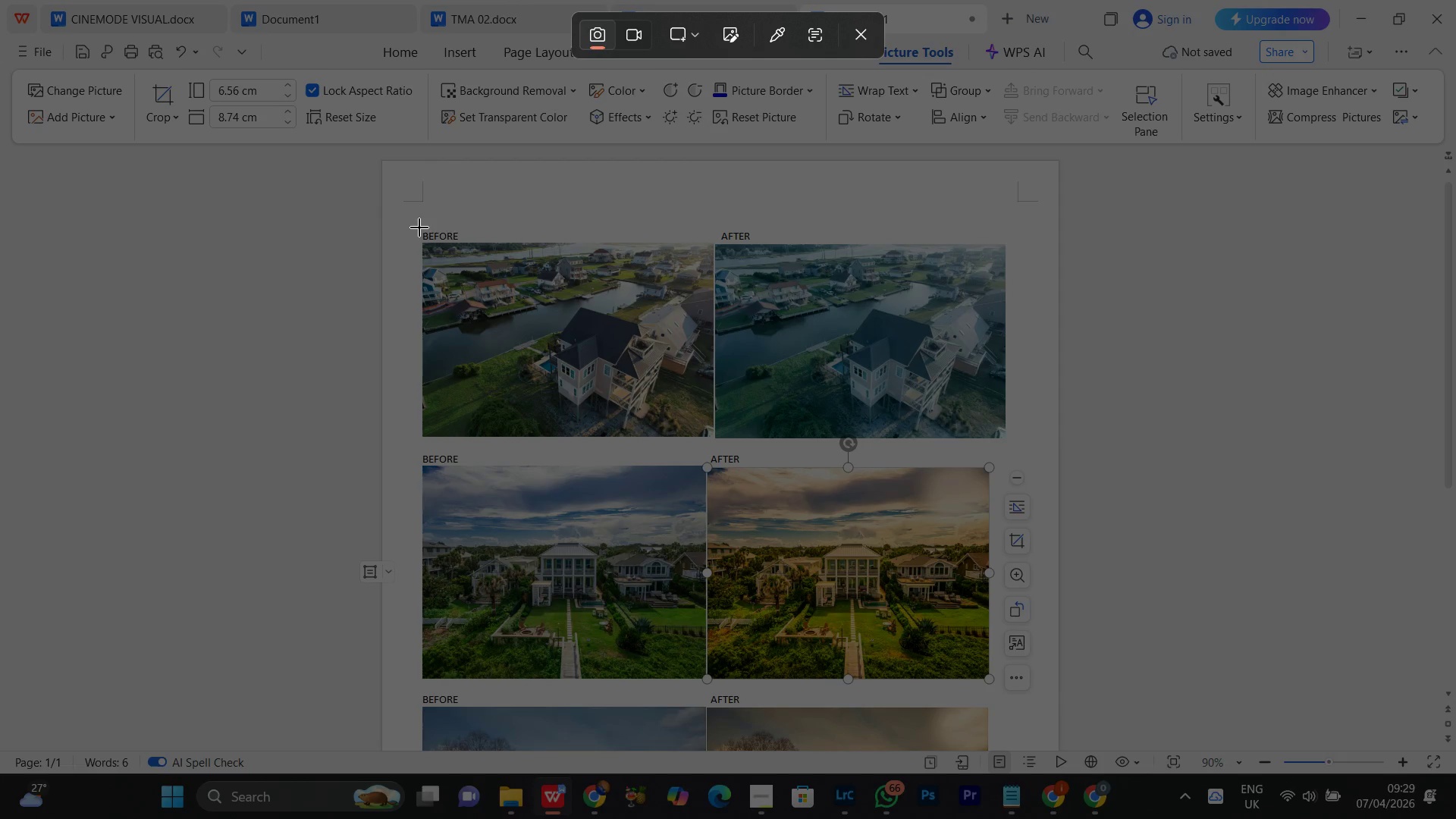 
left_click_drag(start_coordinate=[416, 228], to_coordinate=[1008, 441])
 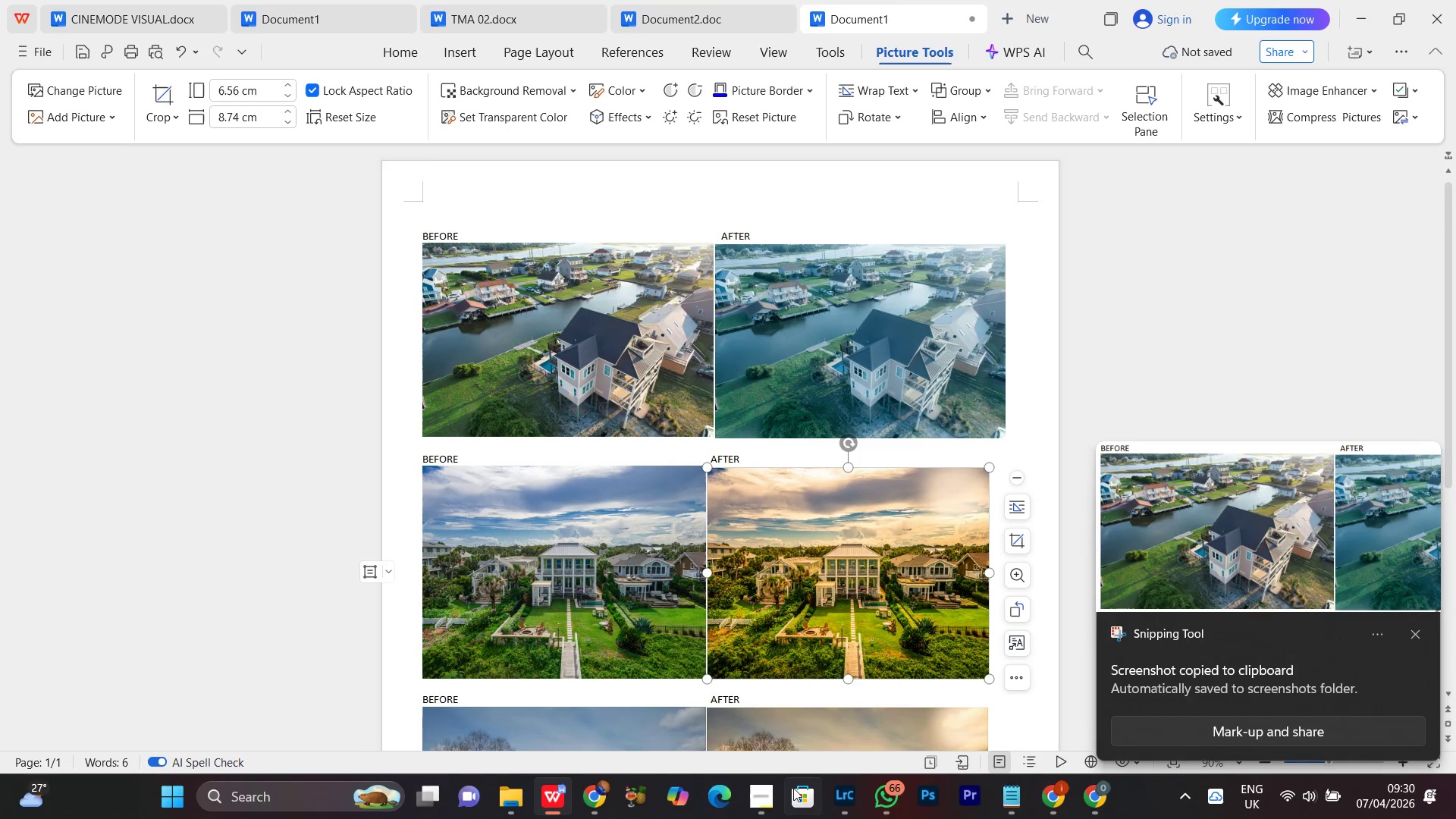 
left_click([765, 816])